 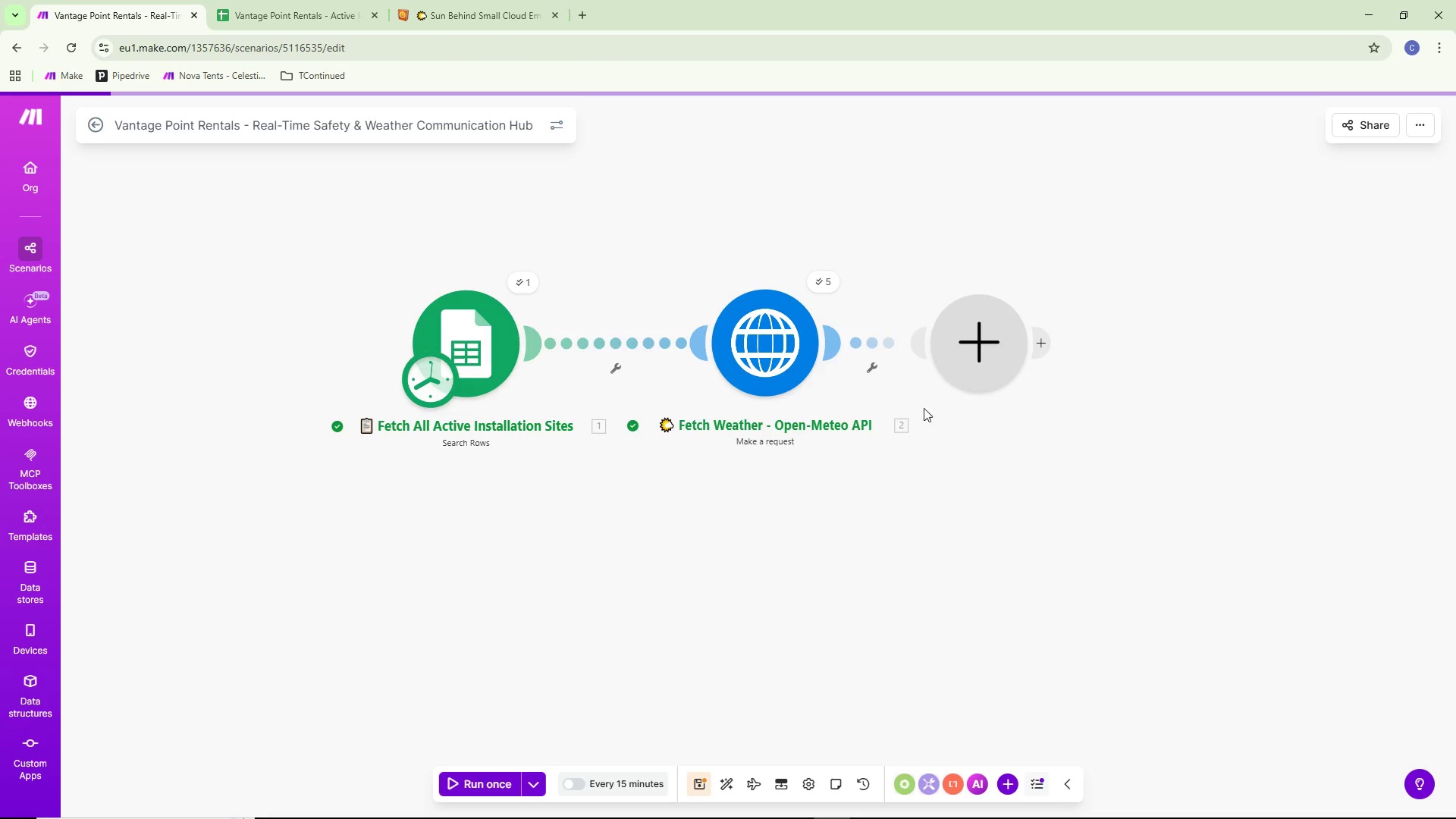 
type(Router)
 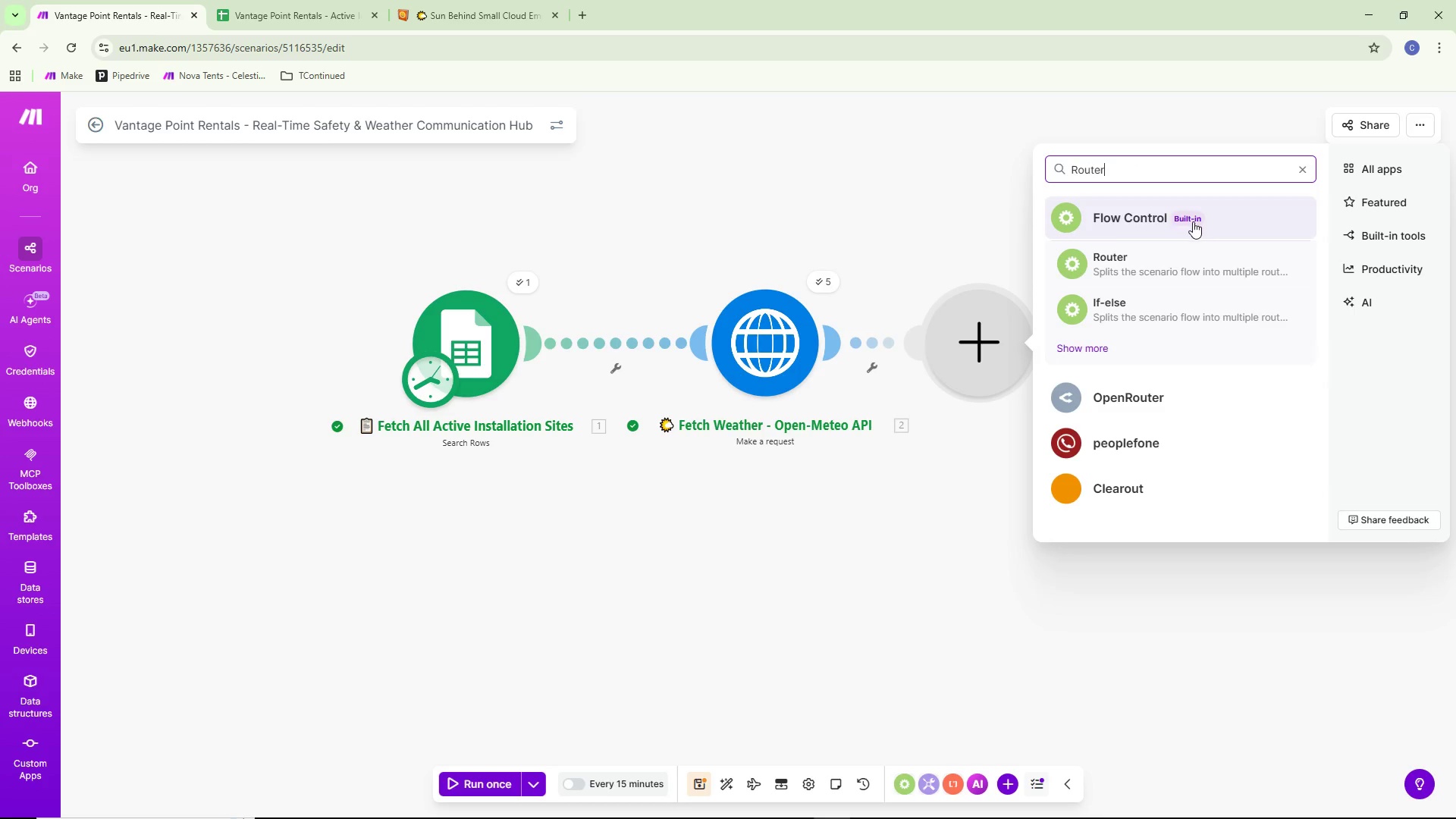 
left_click([1141, 254])
 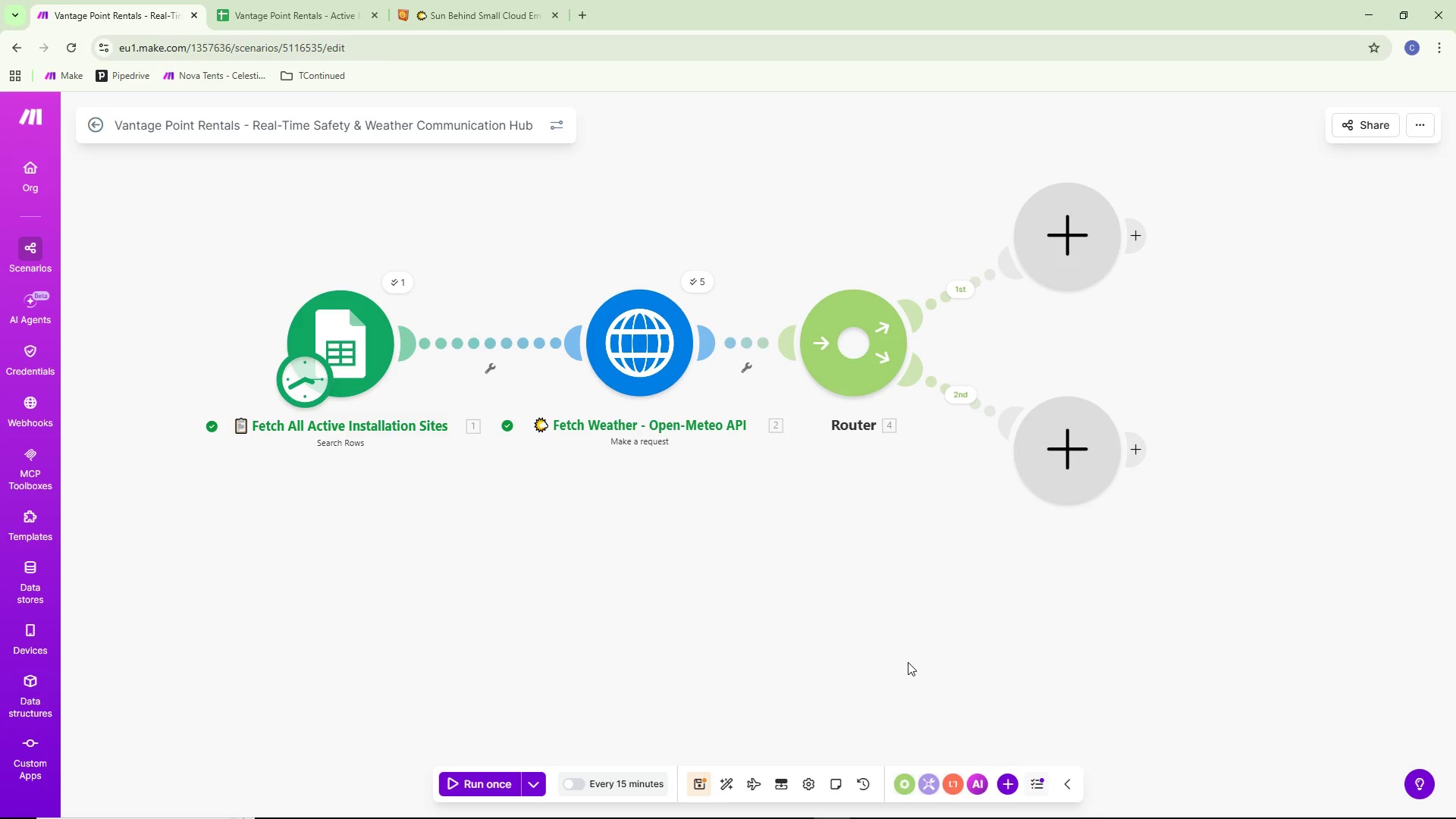 
wait(13.45)
 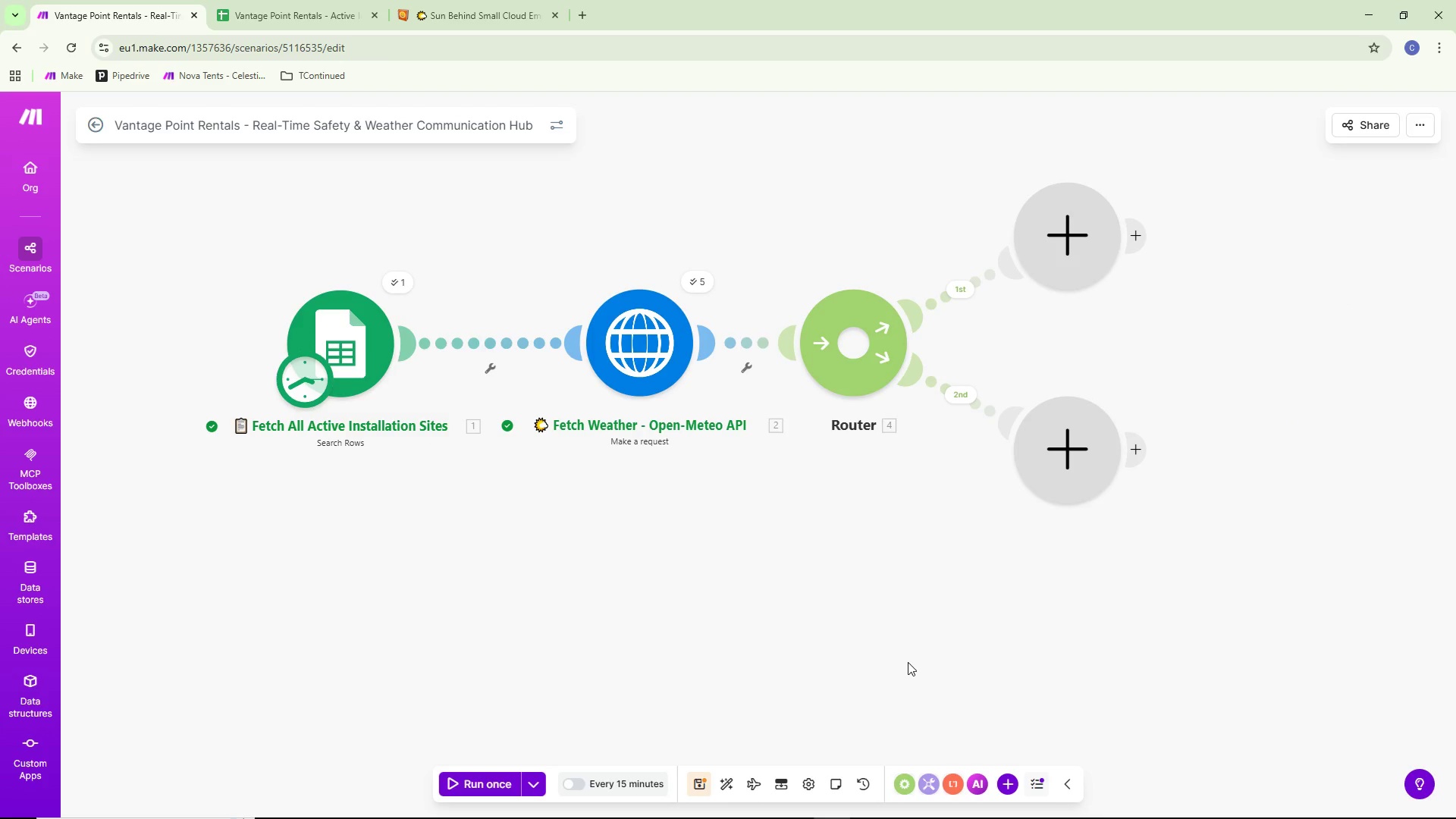 
left_click_drag(start_coordinate=[1025, 615], to_coordinate=[912, 647])
 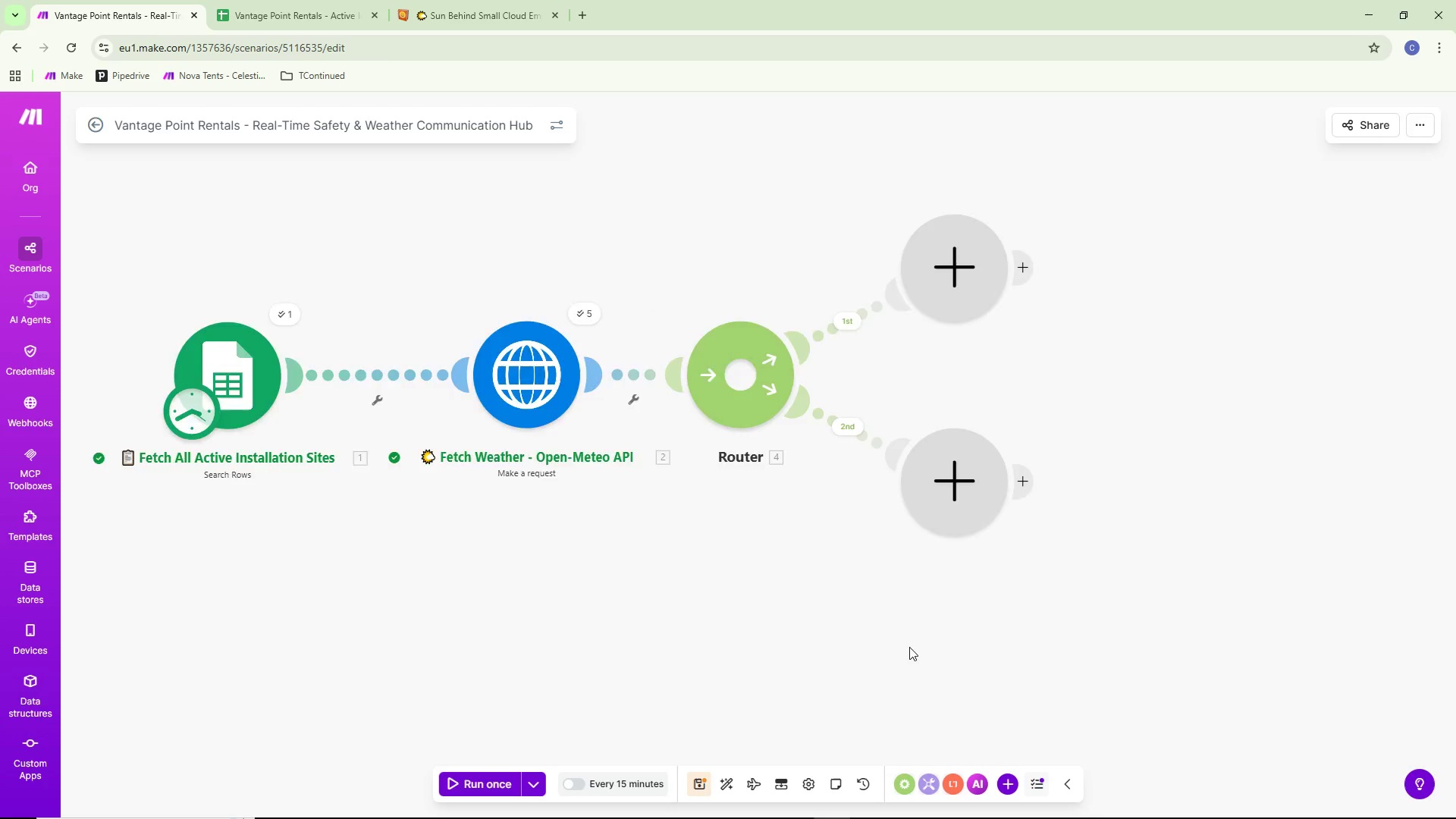 
left_click_drag(start_coordinate=[899, 648], to_coordinate=[724, 564])
 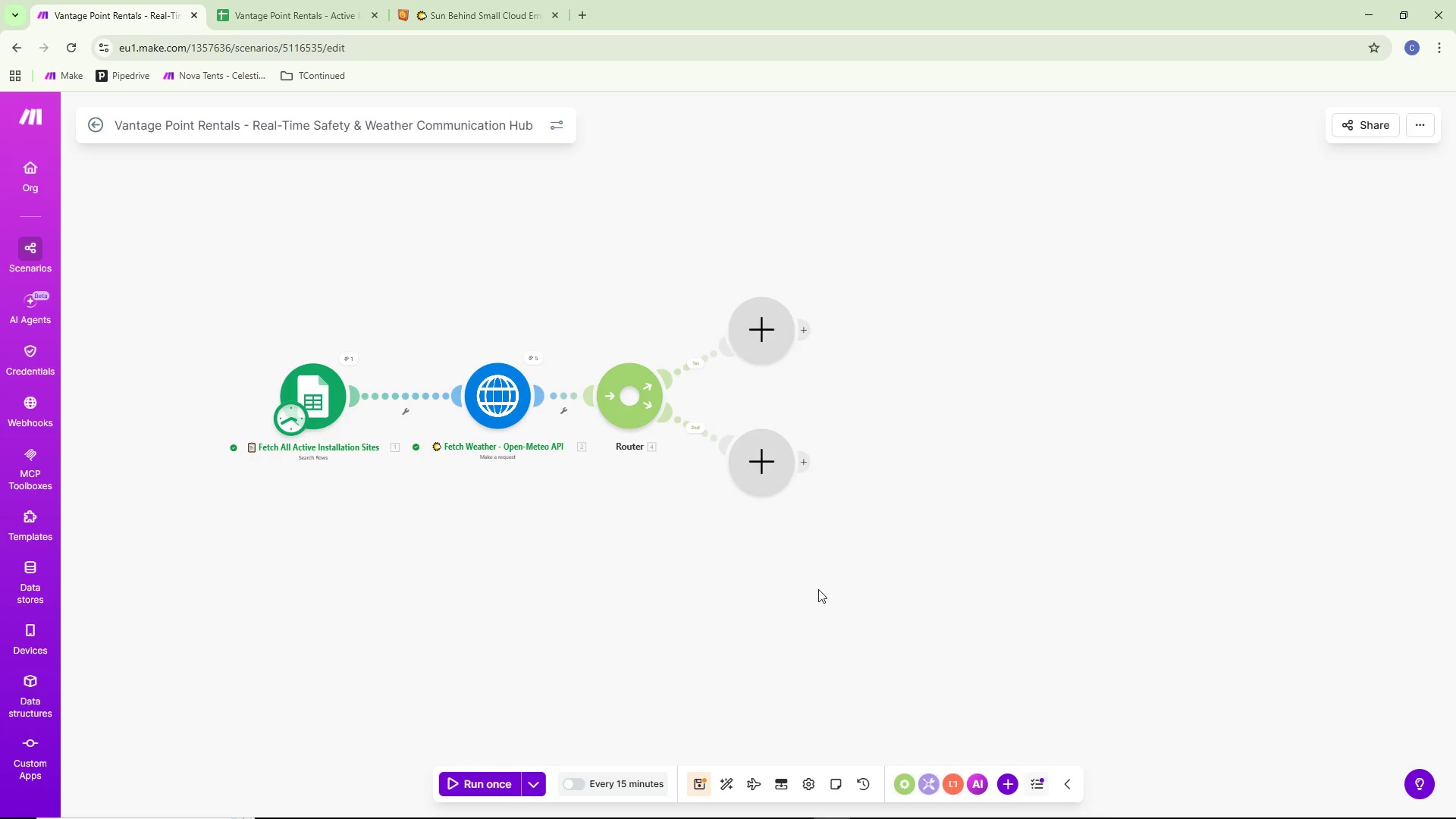 
scroll: coordinate [905, 648], scroll_direction: down, amount: 3.0
 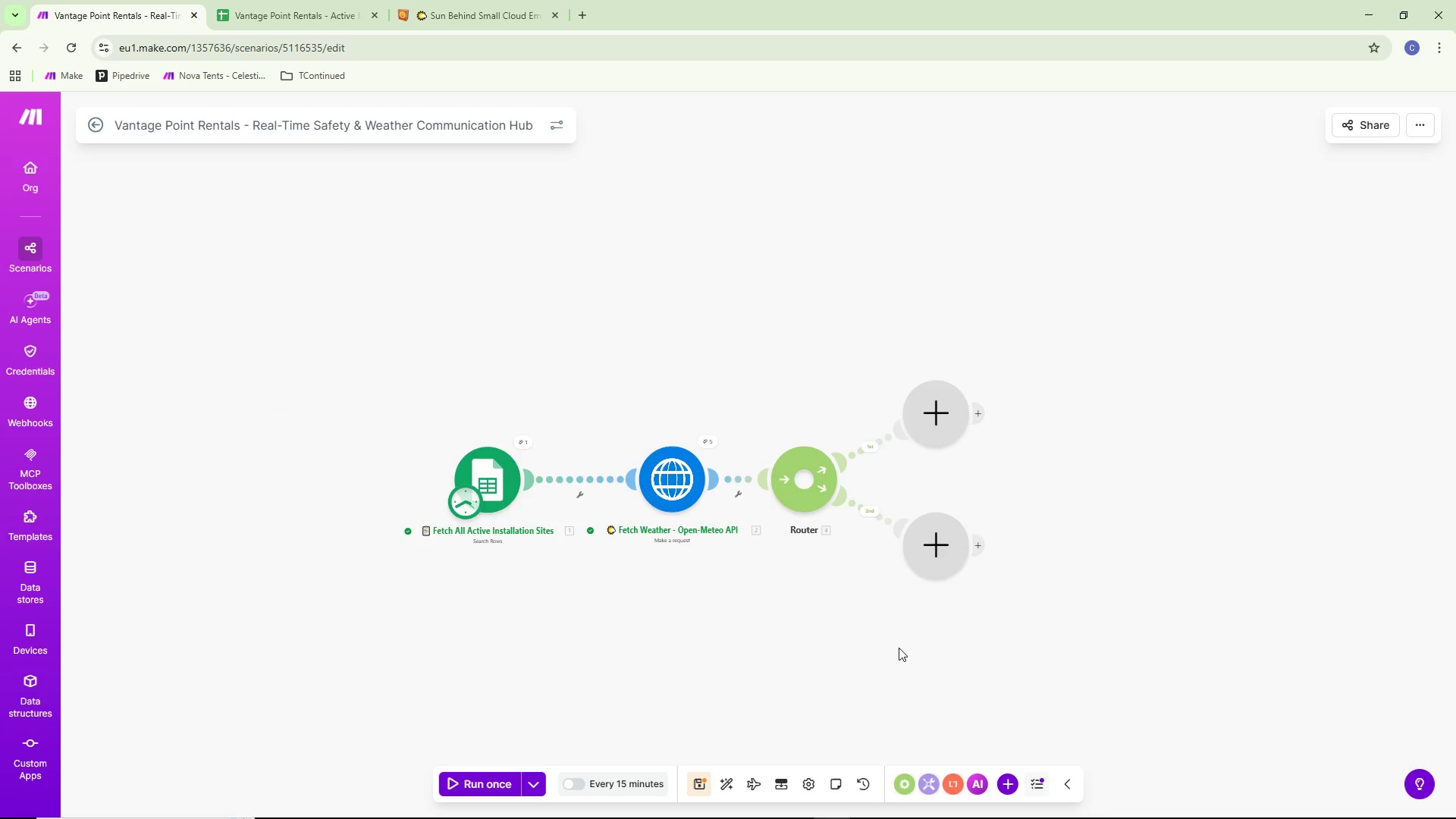 
left_click_drag(start_coordinate=[820, 588], to_coordinate=[751, 520])
 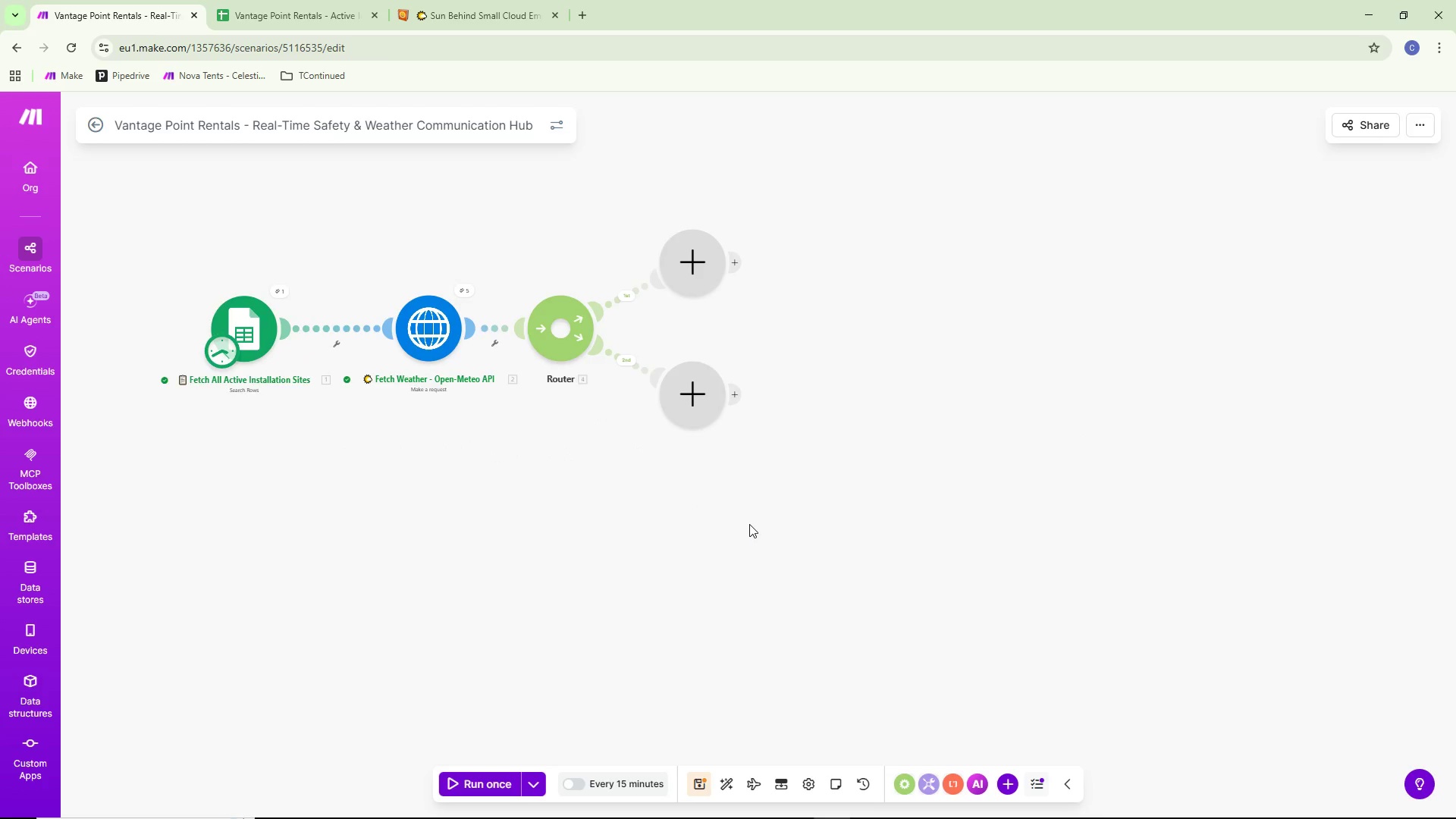 
left_click_drag(start_coordinate=[752, 526], to_coordinate=[981, 622])
 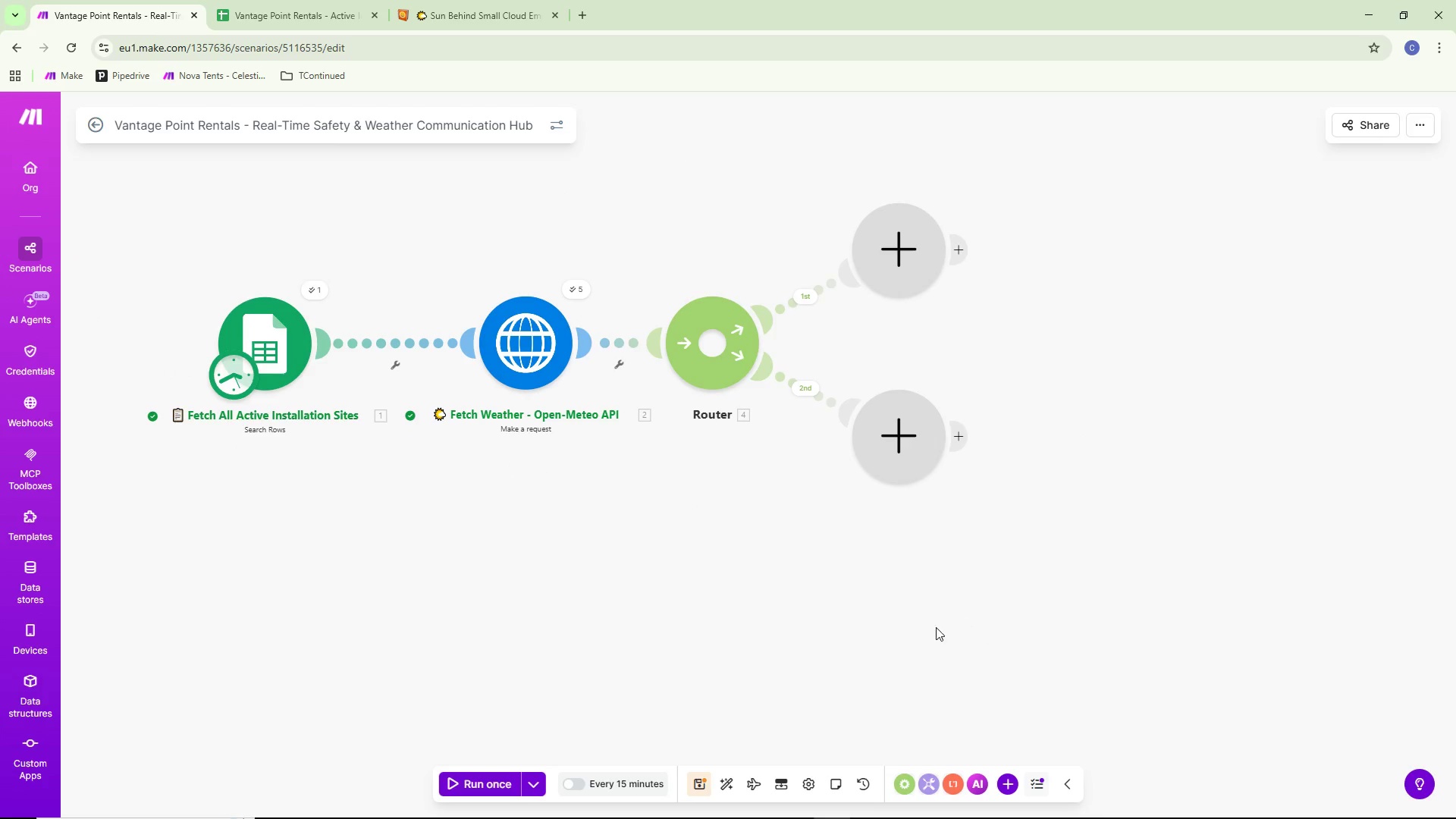 
scroll: coordinate [749, 524], scroll_direction: up, amount: 2.0
 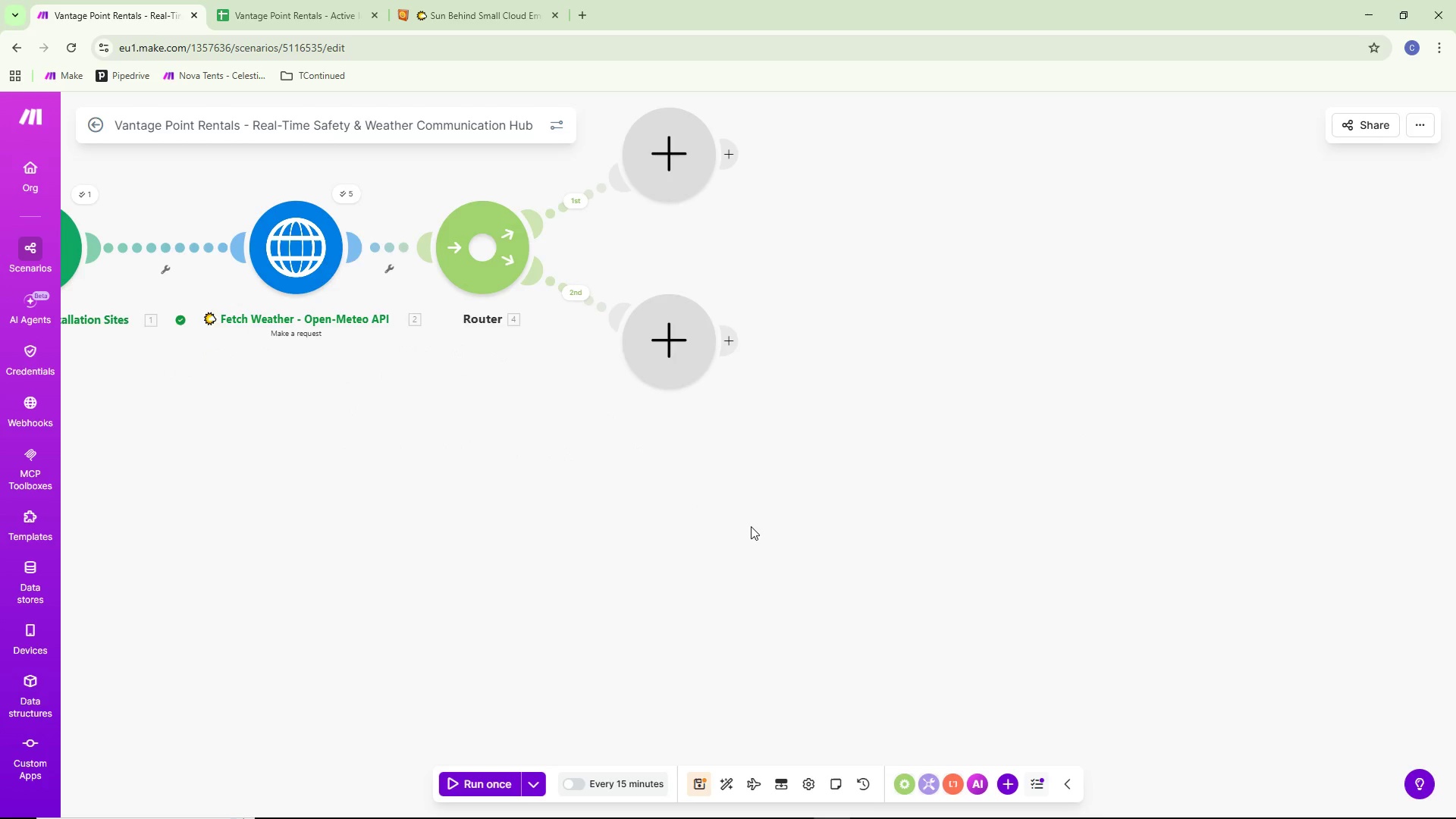 
left_click([706, 783])
 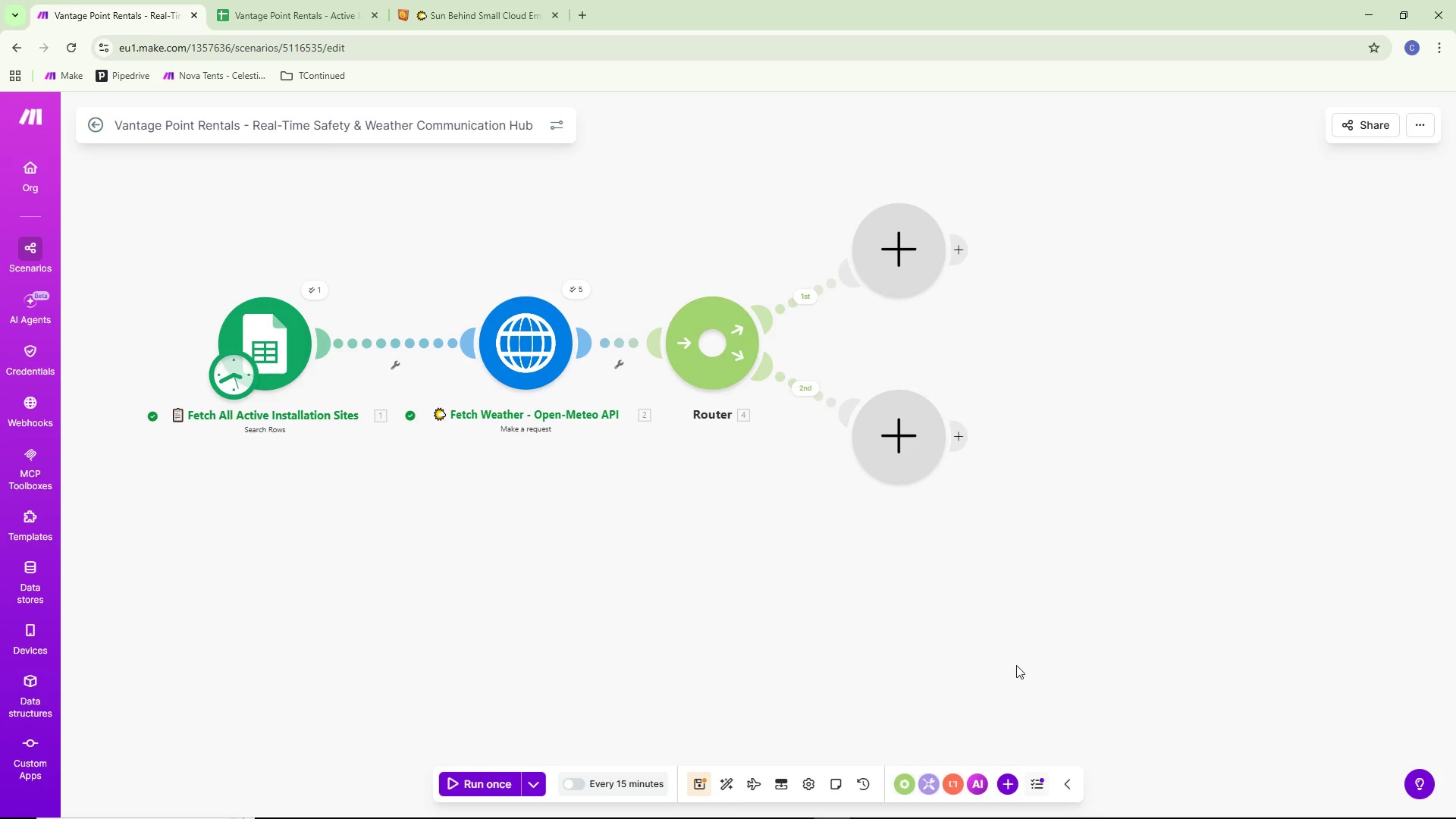 
left_click_drag(start_coordinate=[1013, 662], to_coordinate=[1059, 725])
 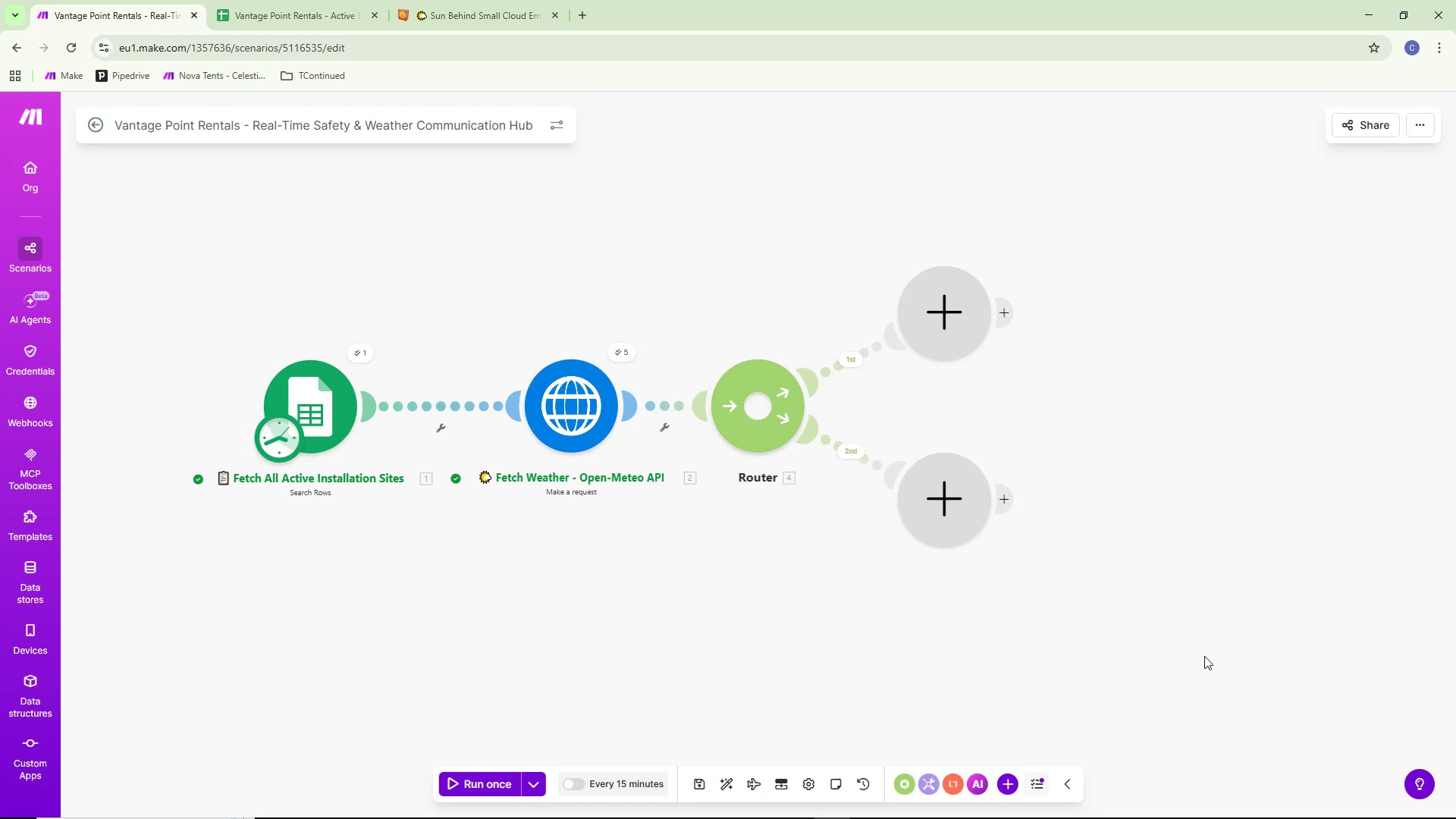 
wait(45.03)
 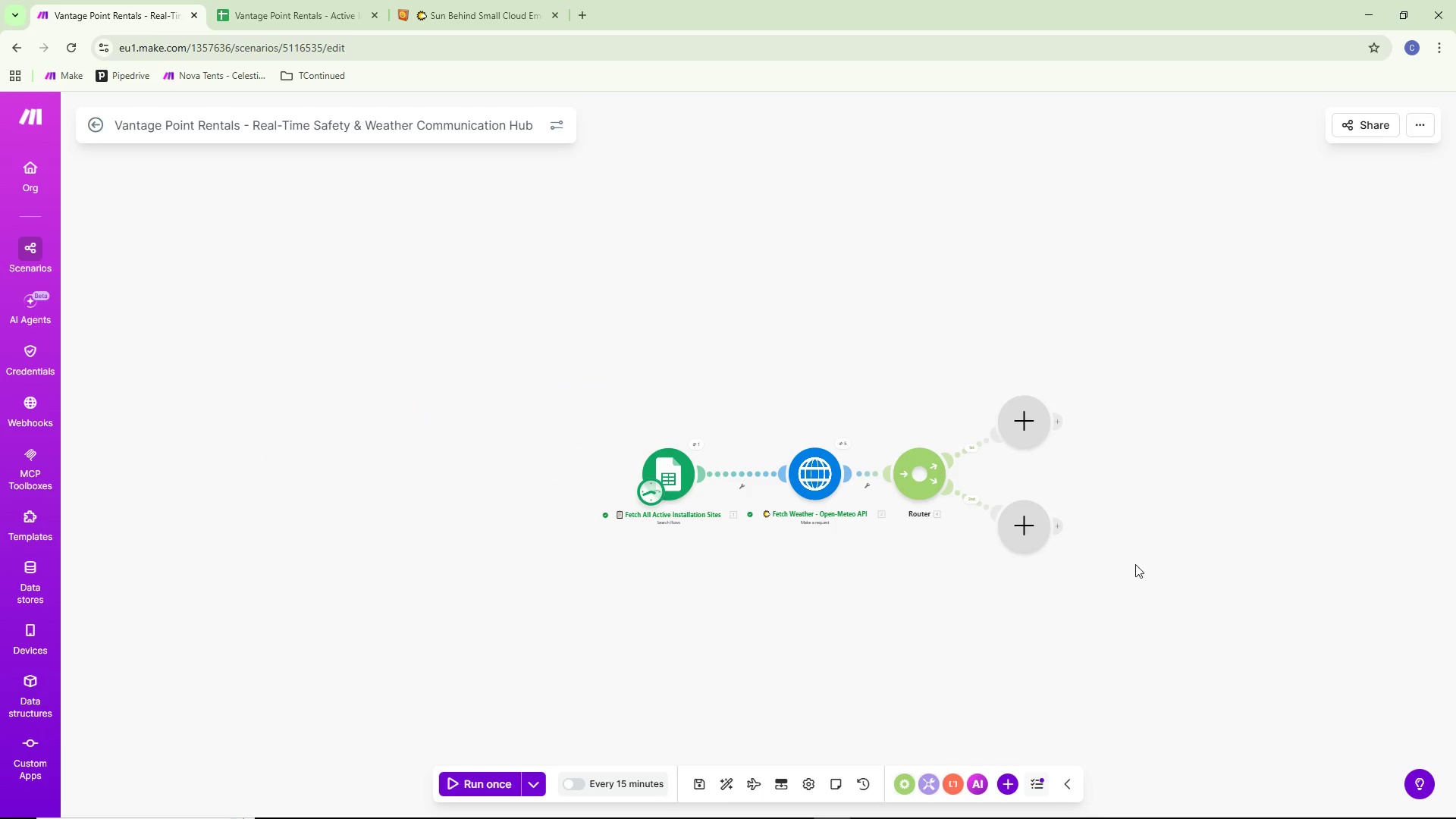 
left_click_drag(start_coordinate=[1137, 564], to_coordinate=[878, 560])
 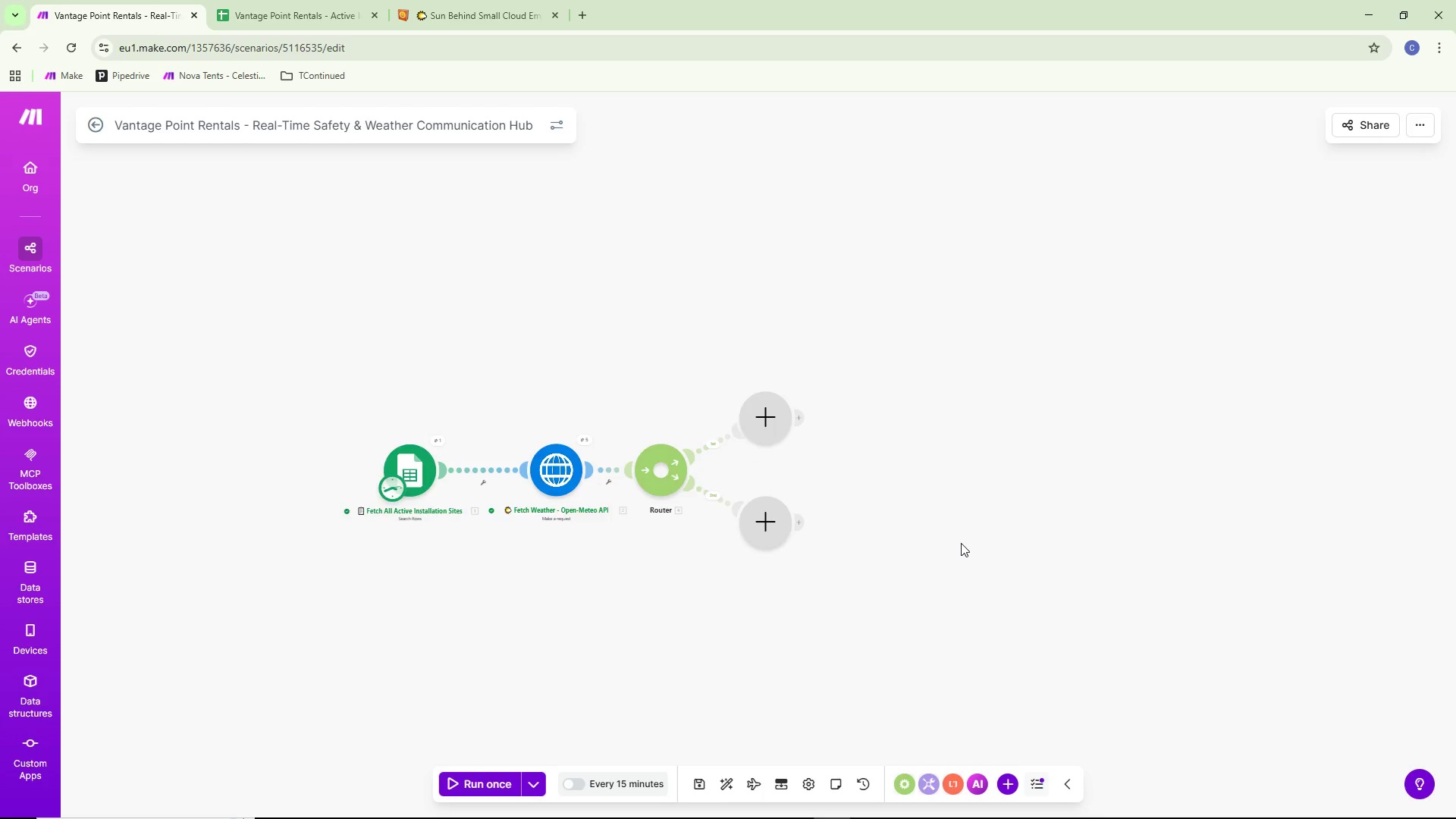 
scroll: coordinate [1126, 562], scroll_direction: down, amount: 3.0
 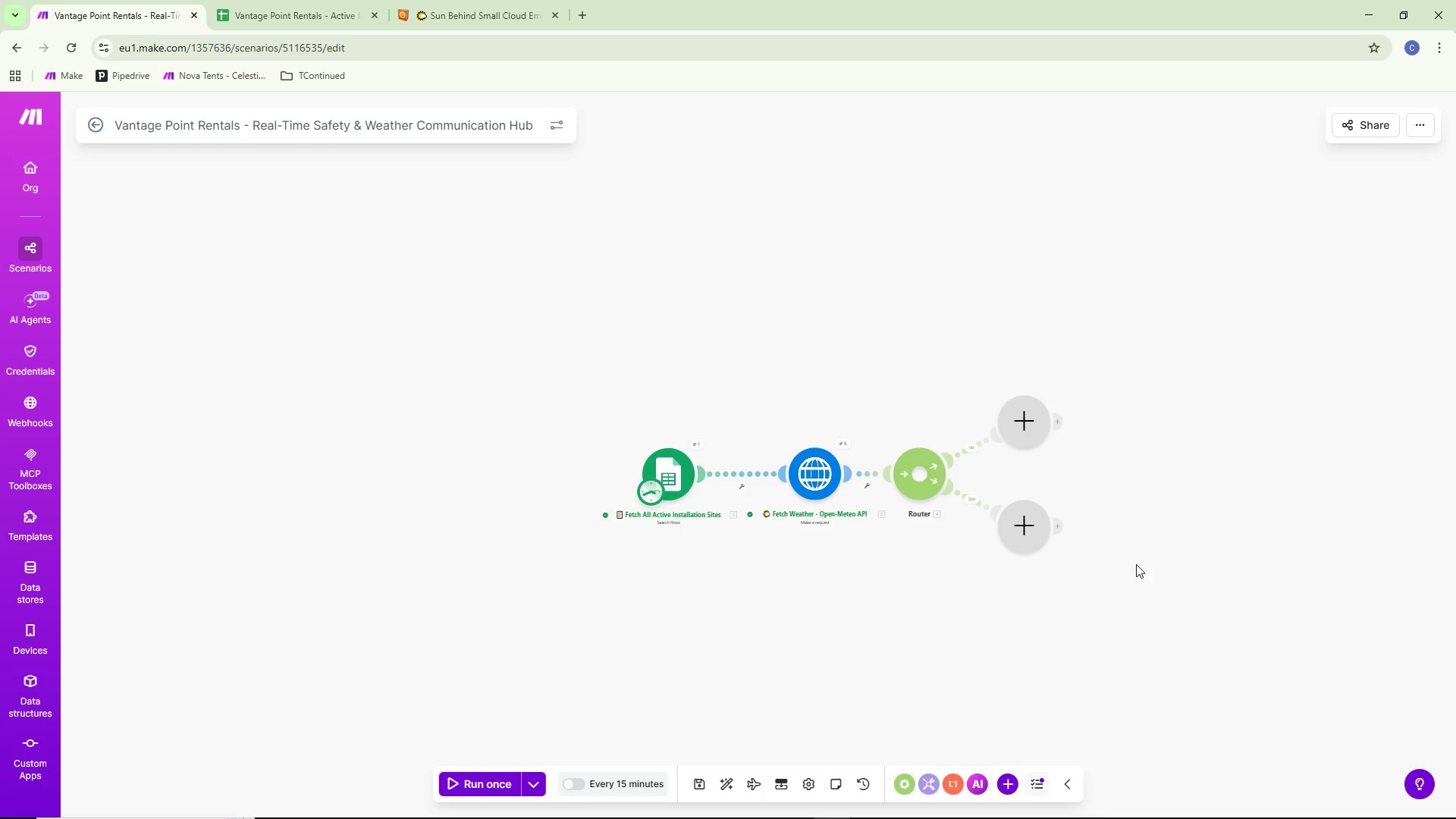 
left_click_drag(start_coordinate=[1044, 571], to_coordinate=[1257, 547])
 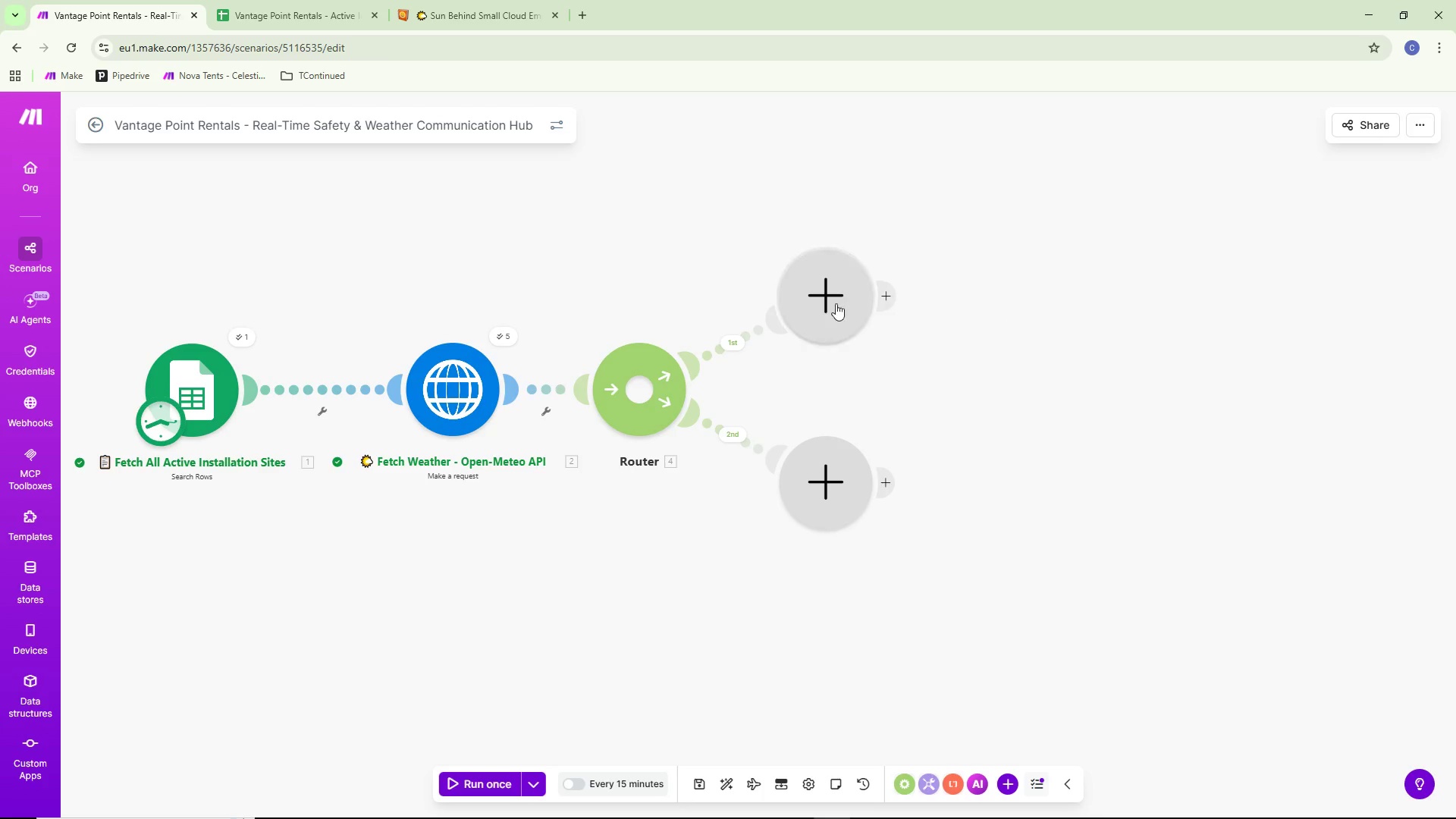 
scroll: coordinate [961, 541], scroll_direction: up, amount: 3.0
 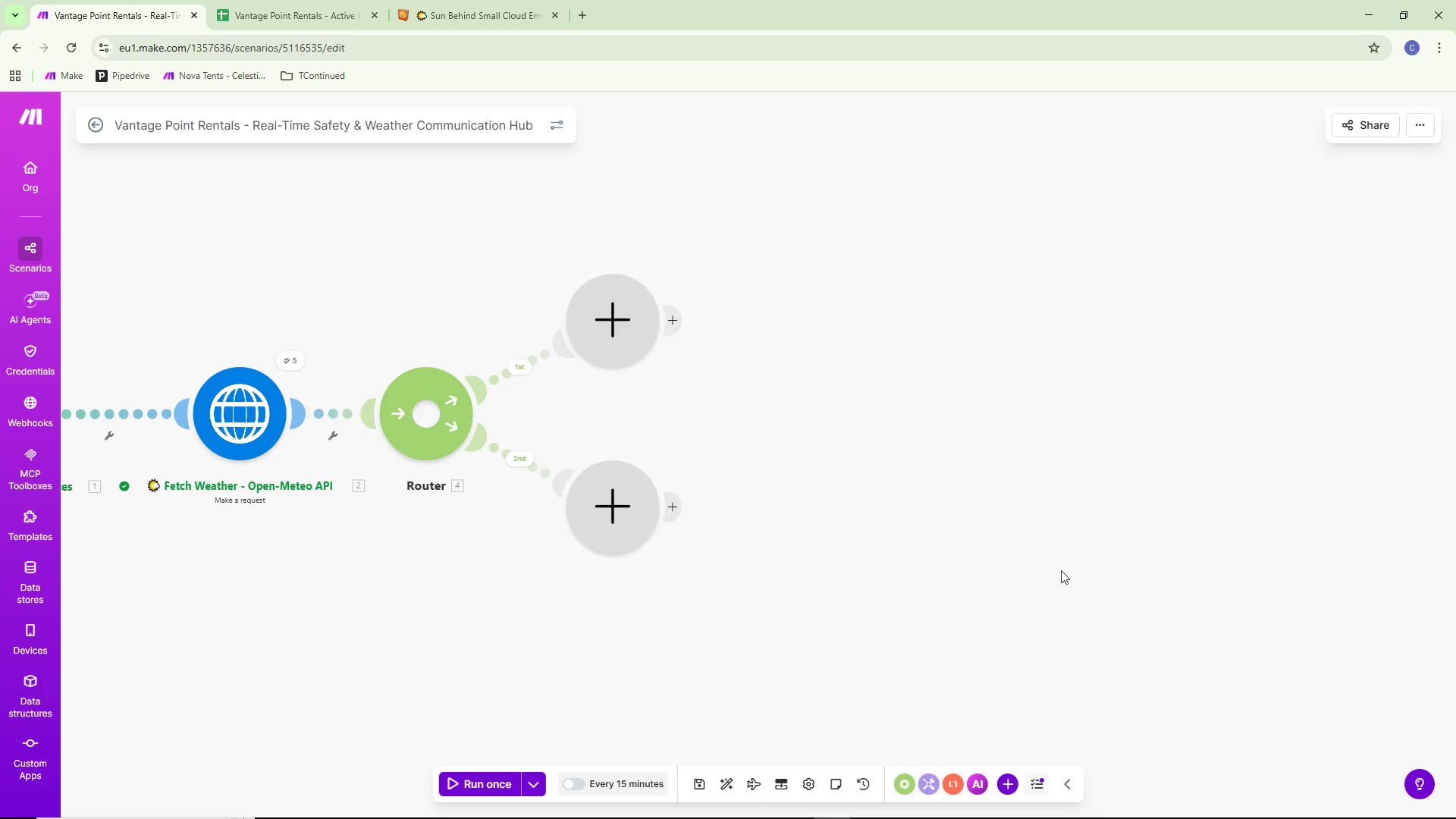 
left_click([733, 342])
 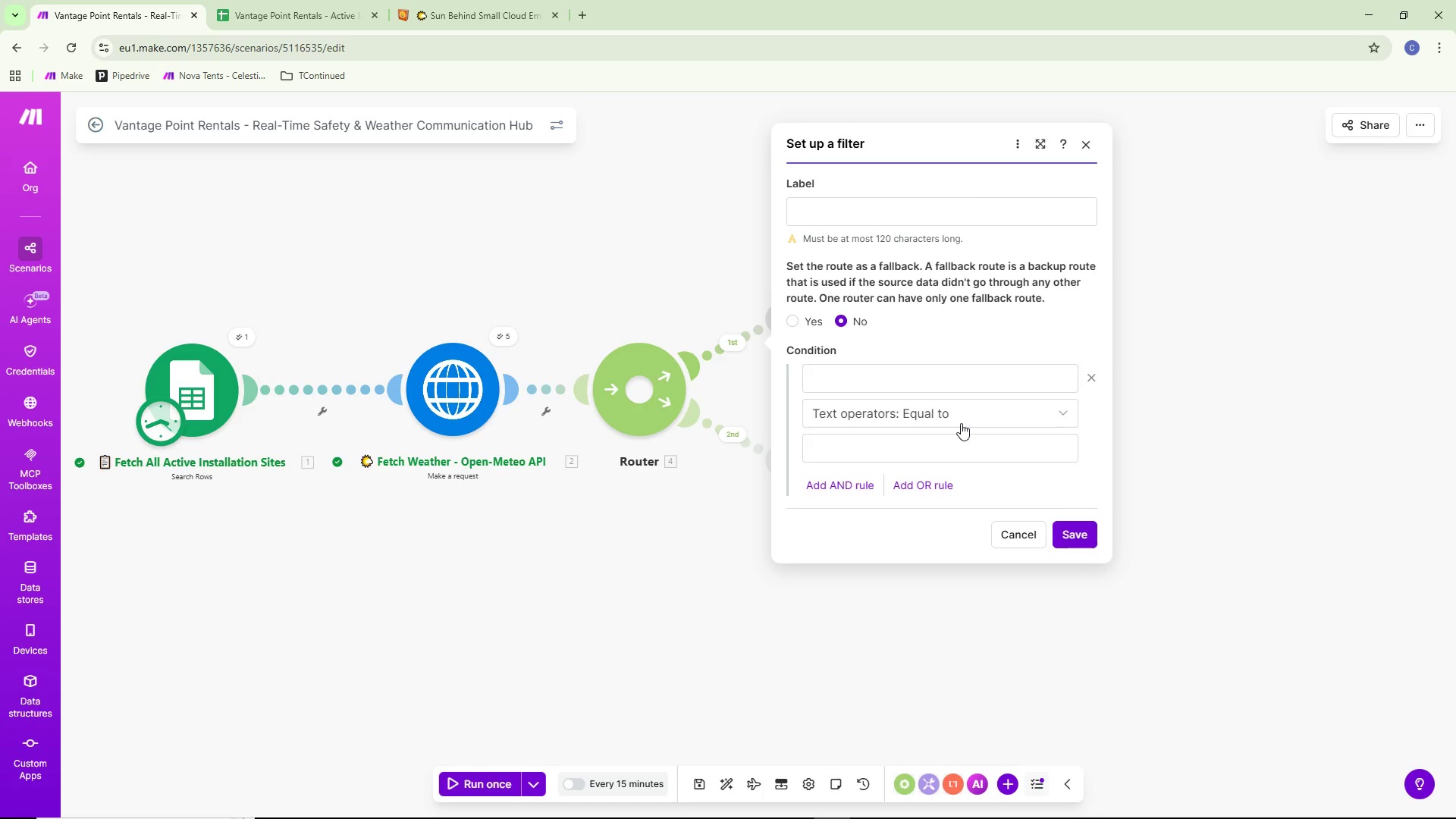 
wait(10.2)
 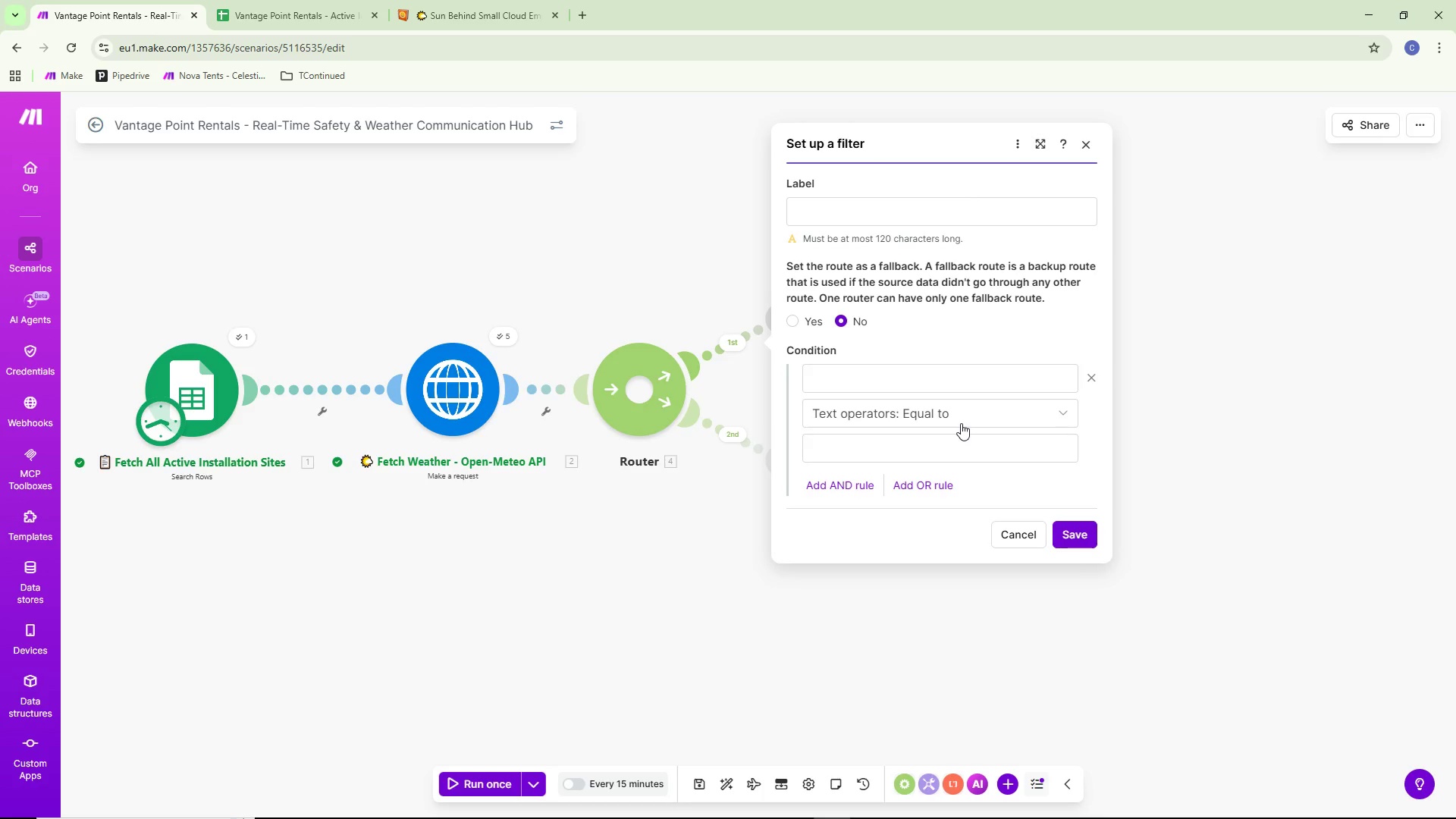 
type(API Error - )
 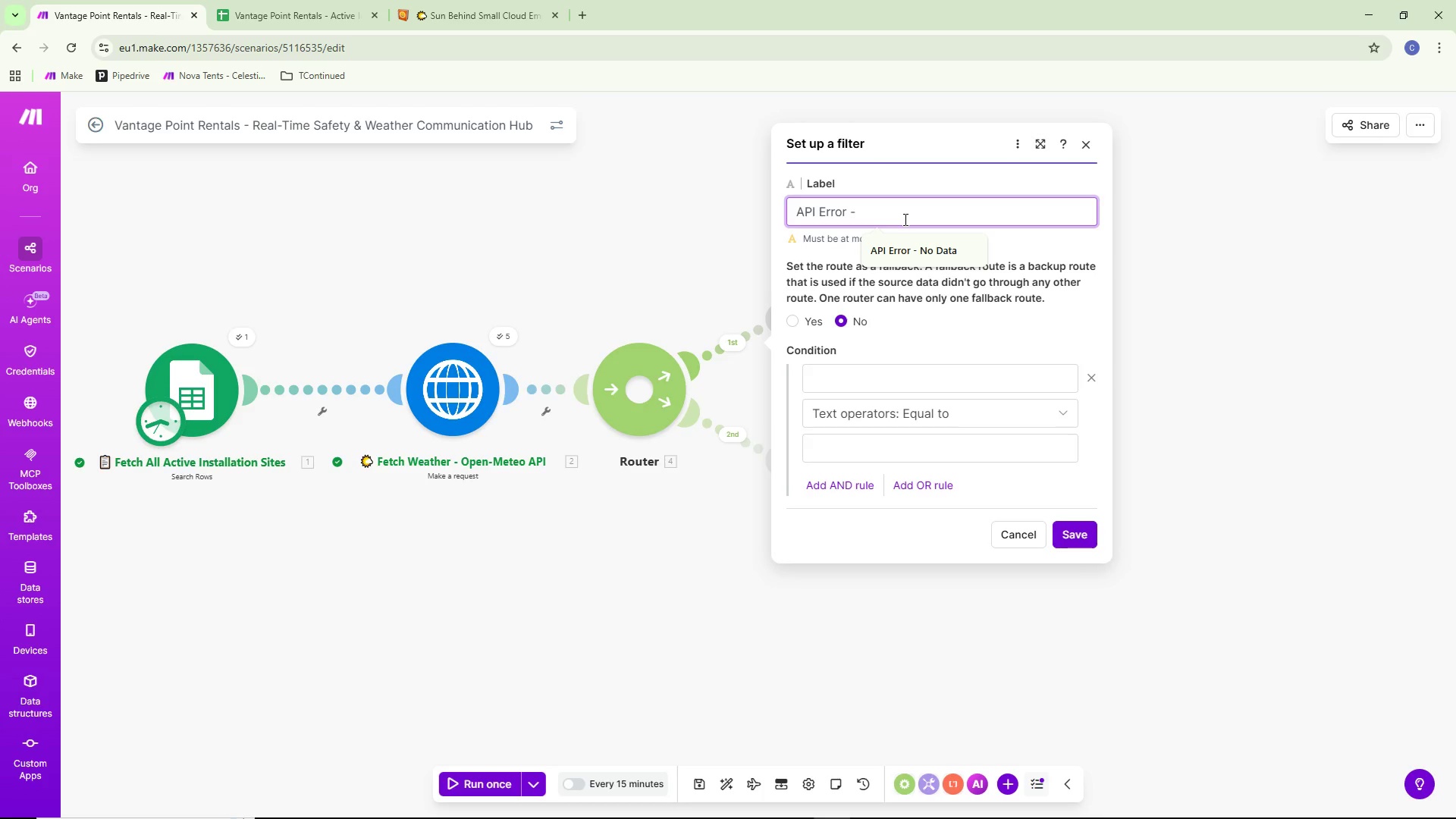 
type(No Data)
 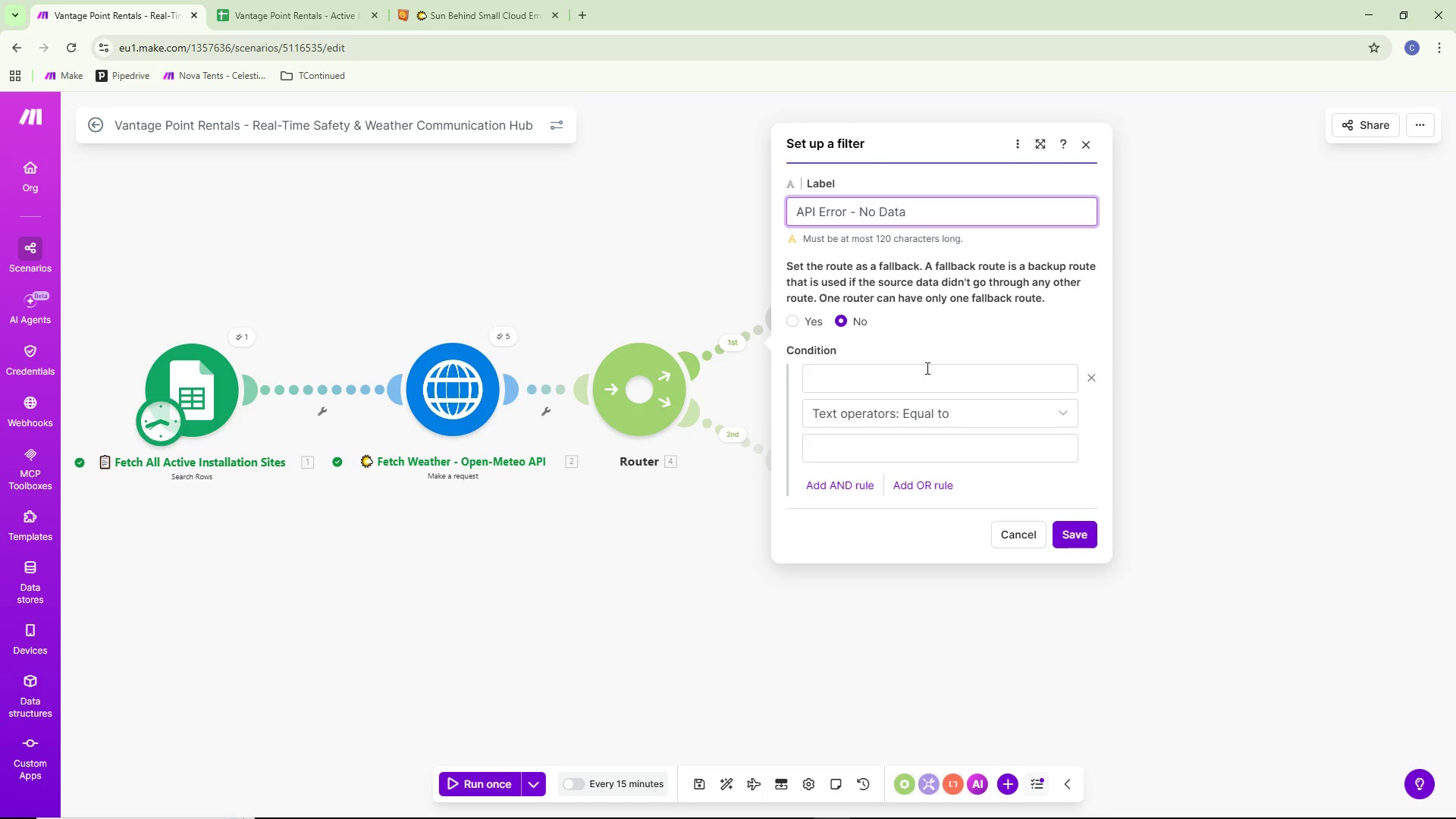 
left_click([915, 384])
 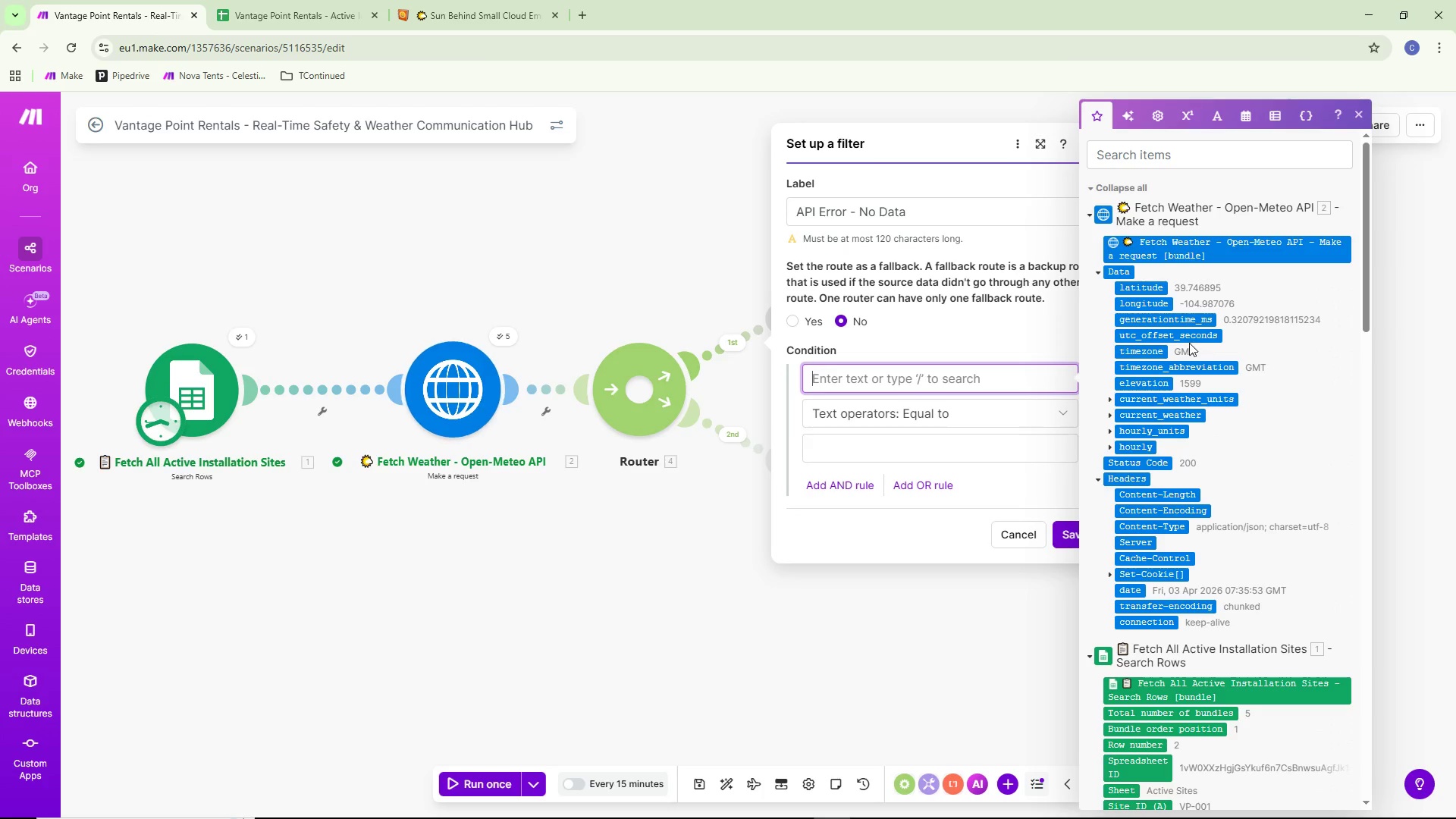 
wait(6.48)
 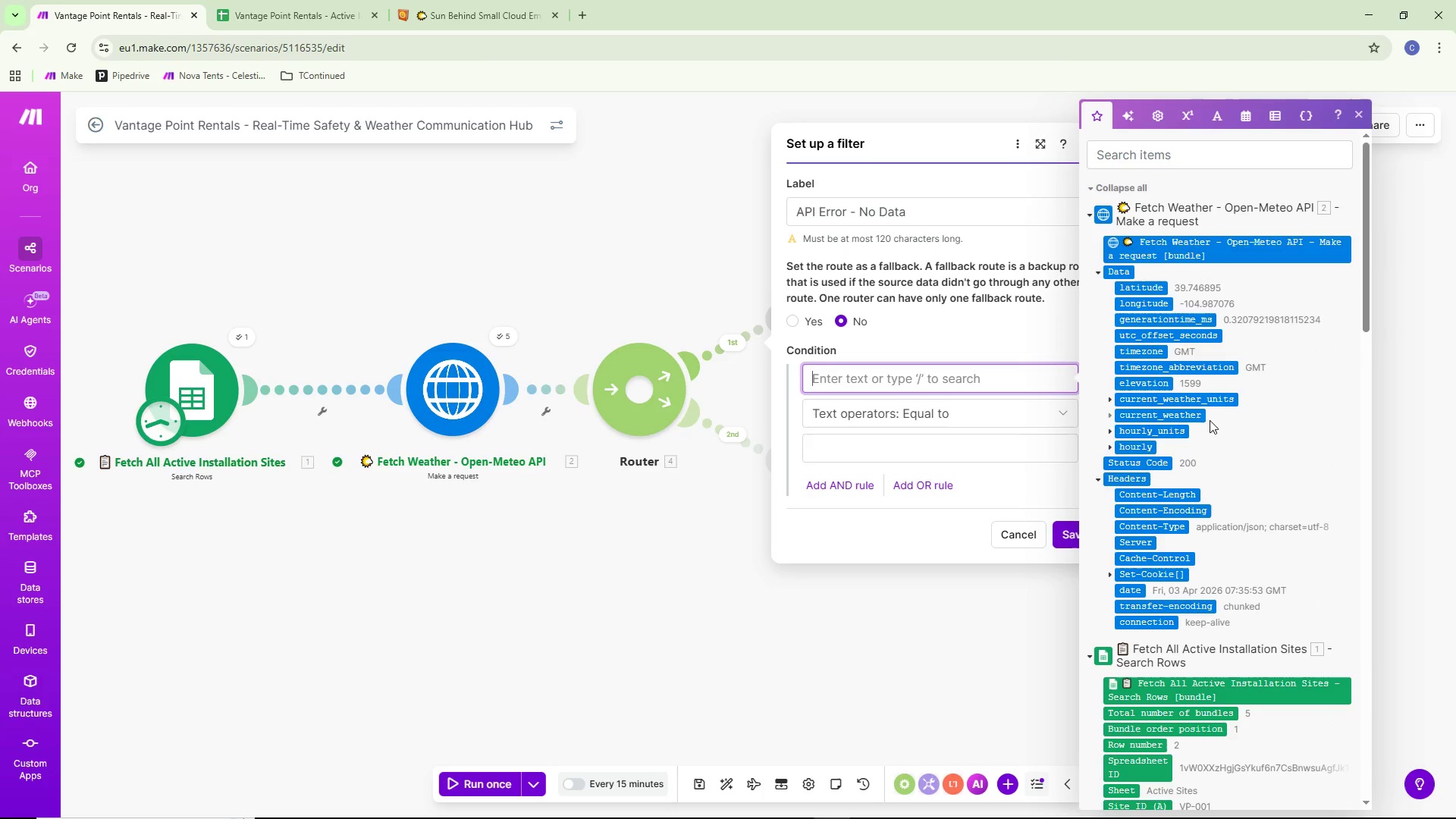 
left_click([1112, 416])
 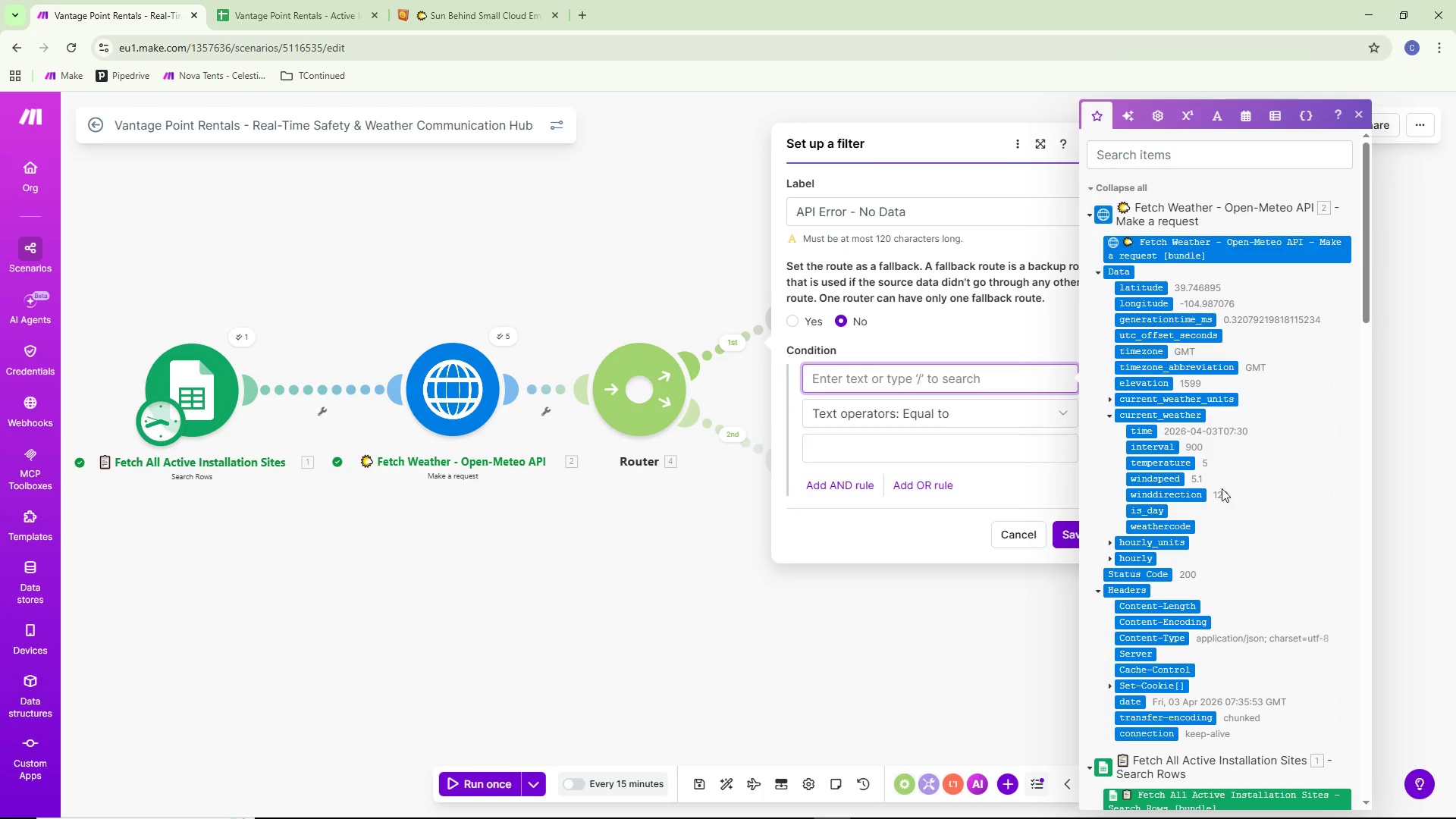 
left_click([1159, 481])
 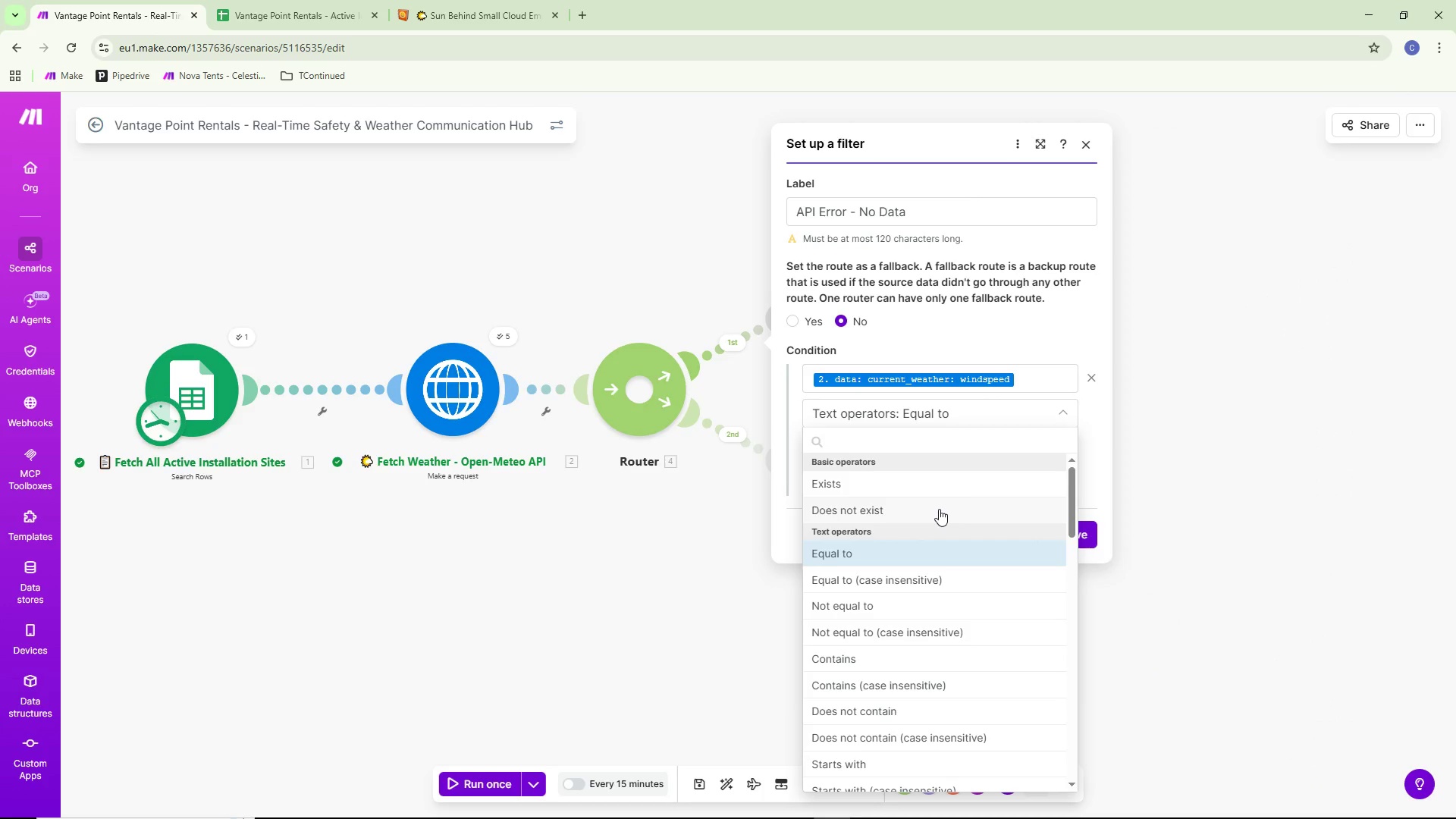 
wait(5.89)
 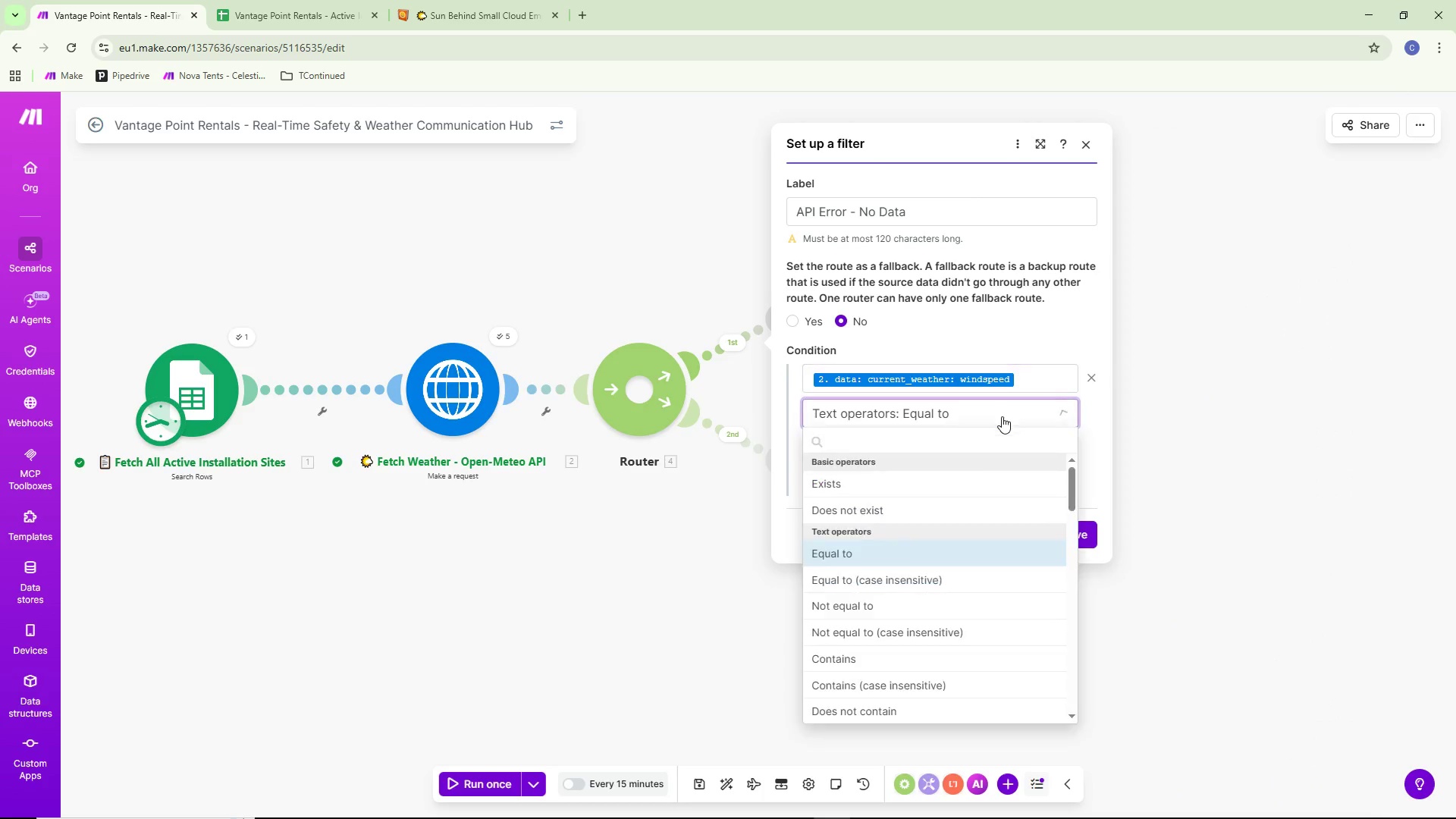 
left_click([937, 510])
 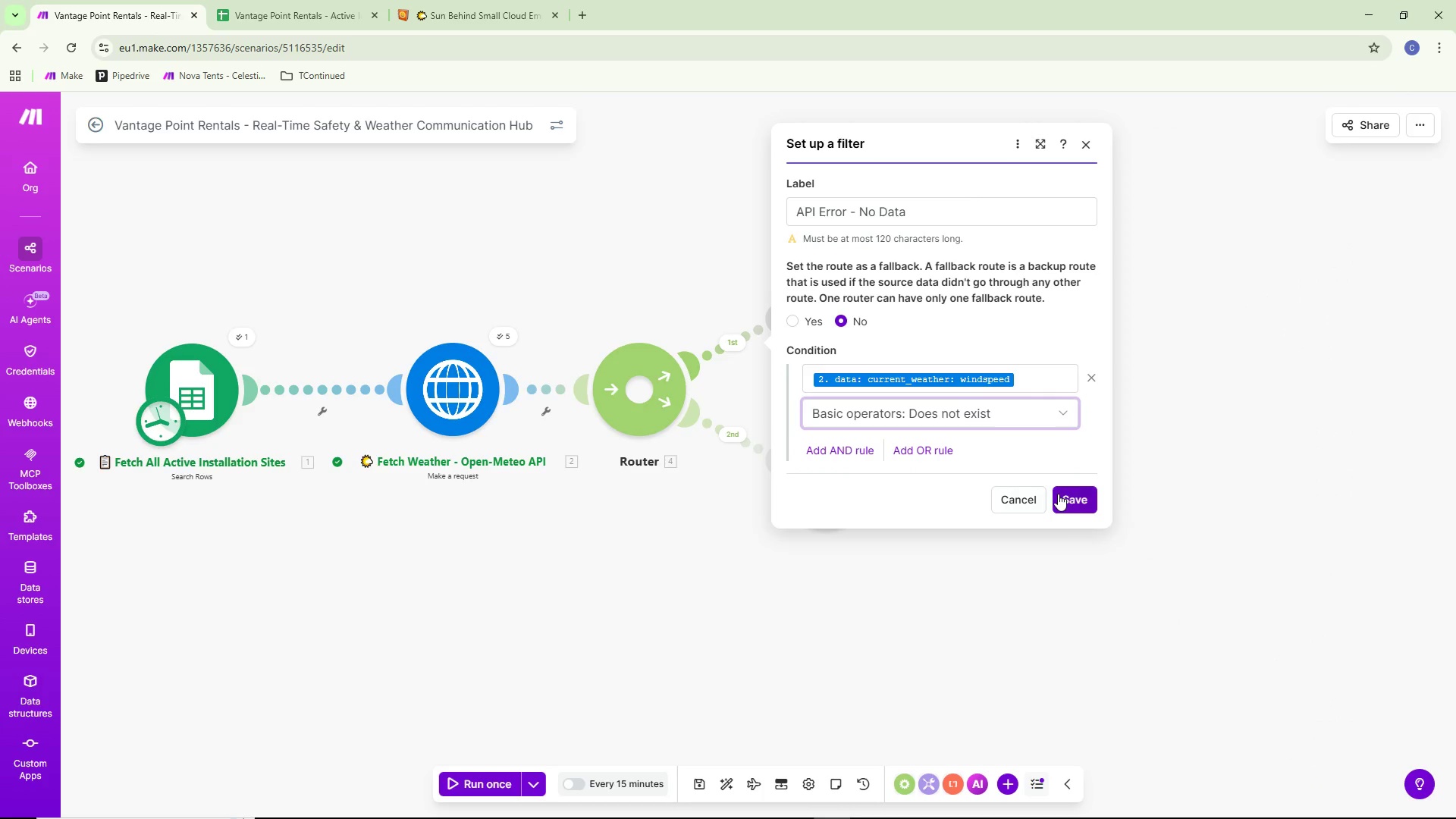 
left_click([1073, 495])
 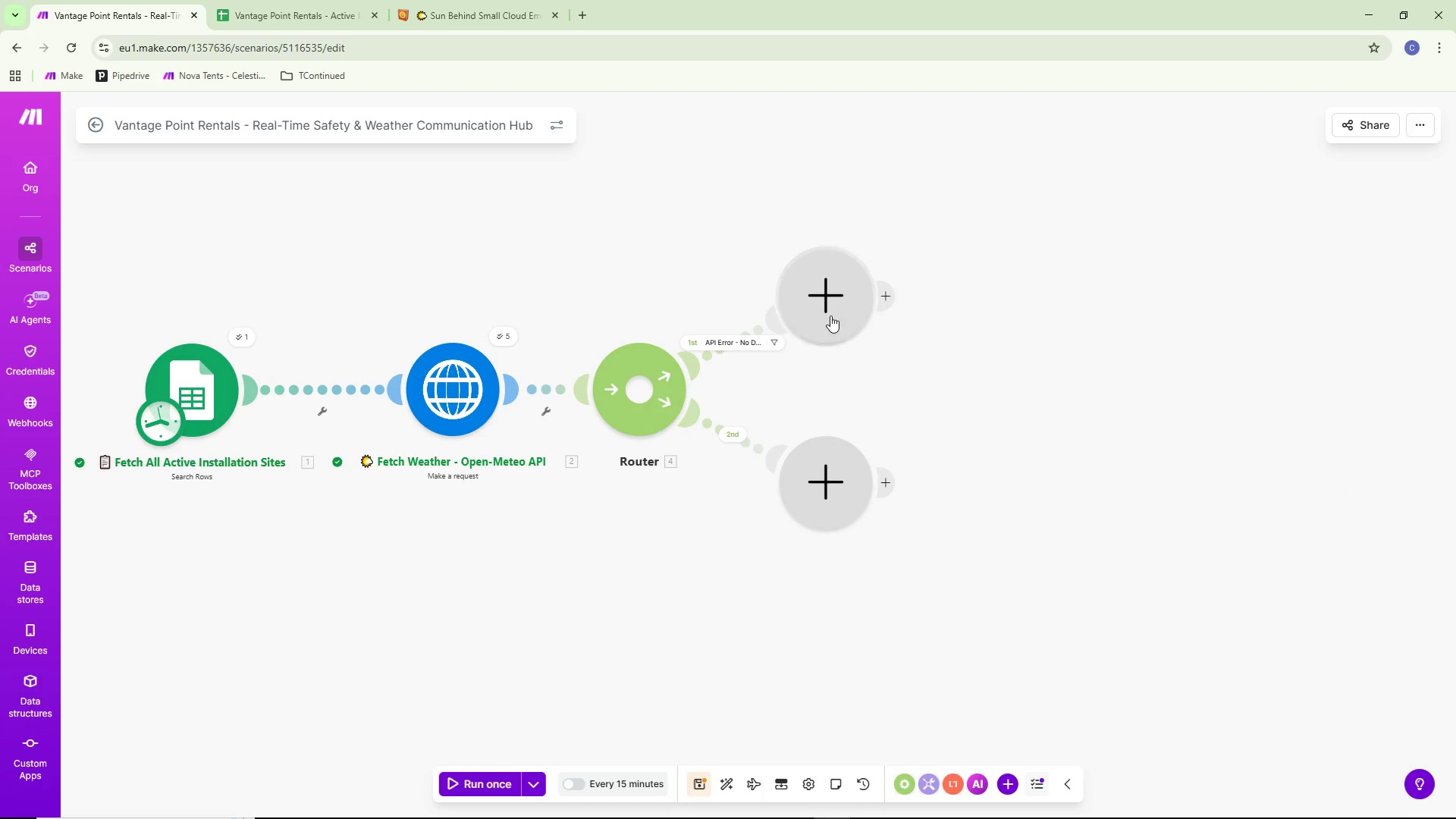 
left_click_drag(start_coordinate=[828, 312], to_coordinate=[931, 307])
 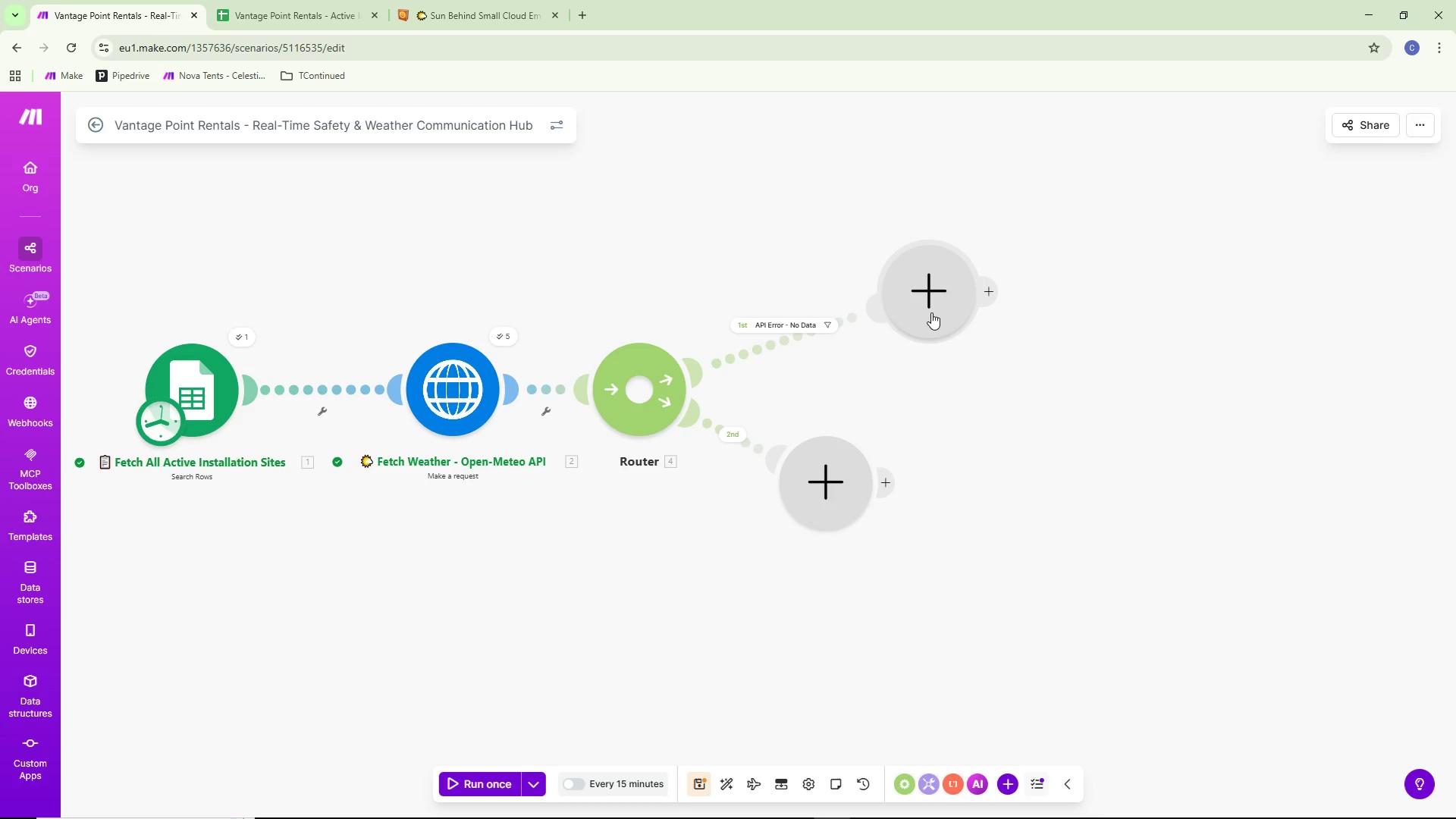 
left_click([931, 312])
 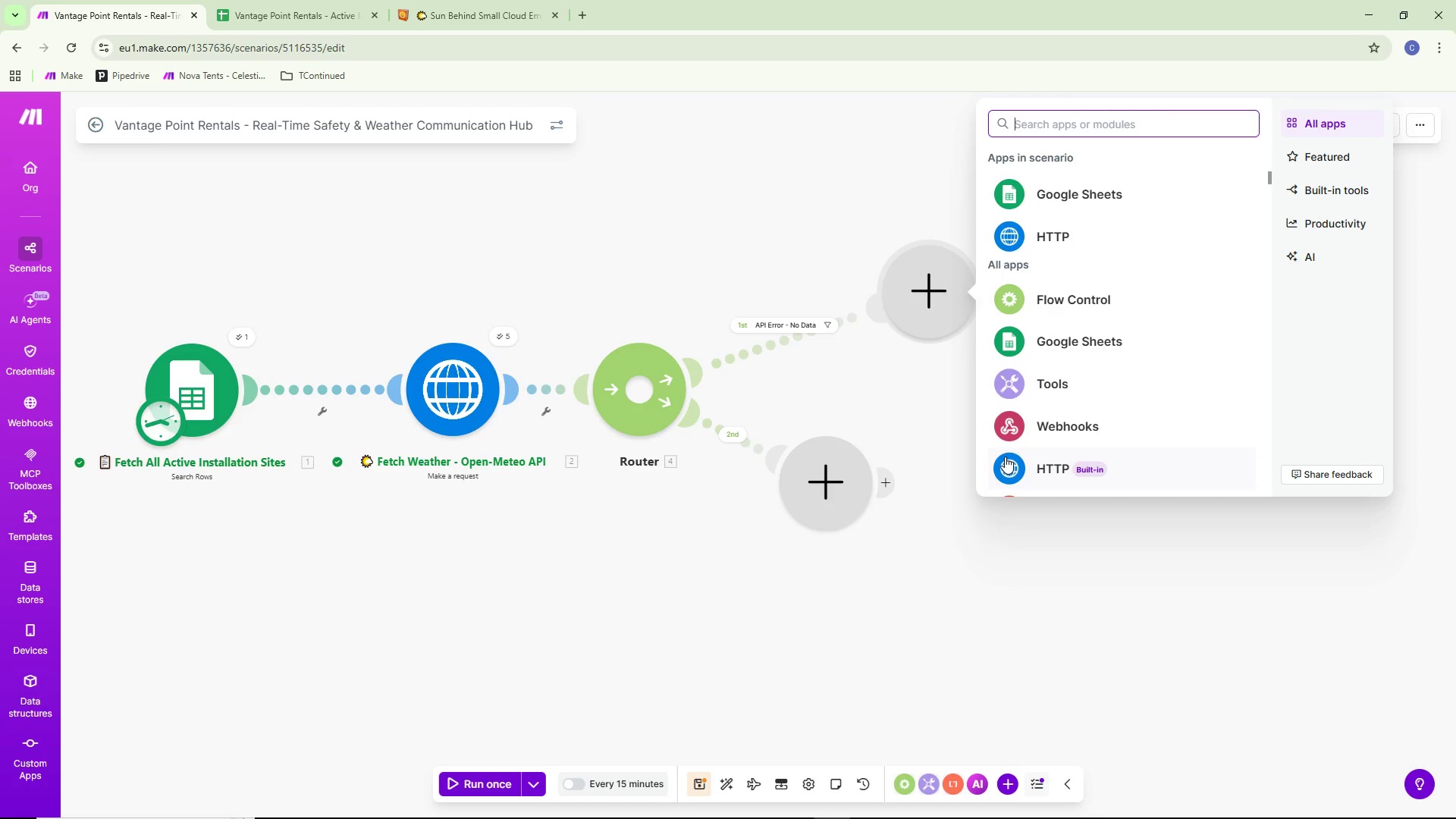 
wait(15.25)
 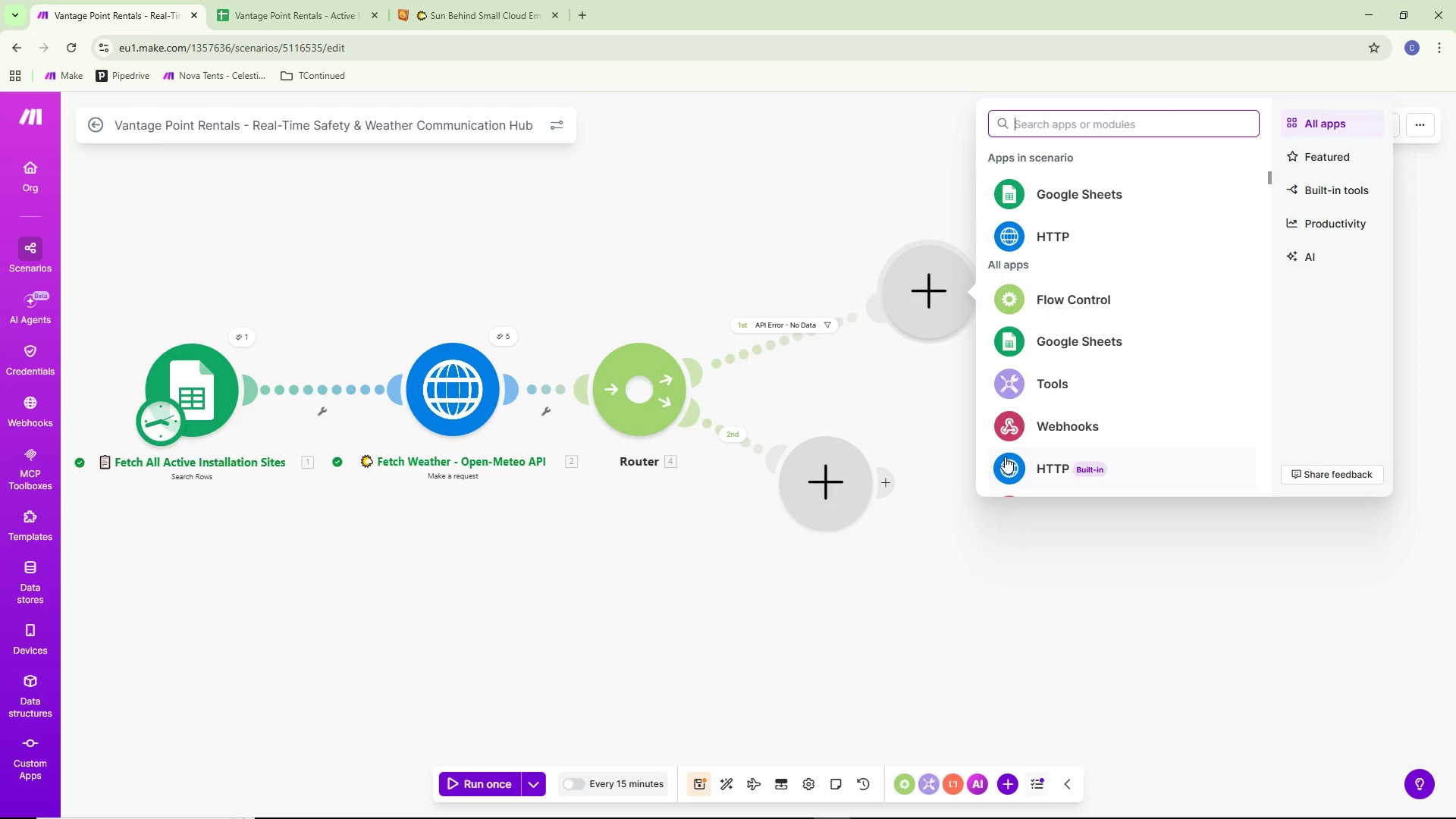 
key(Alt+AltLeft)
 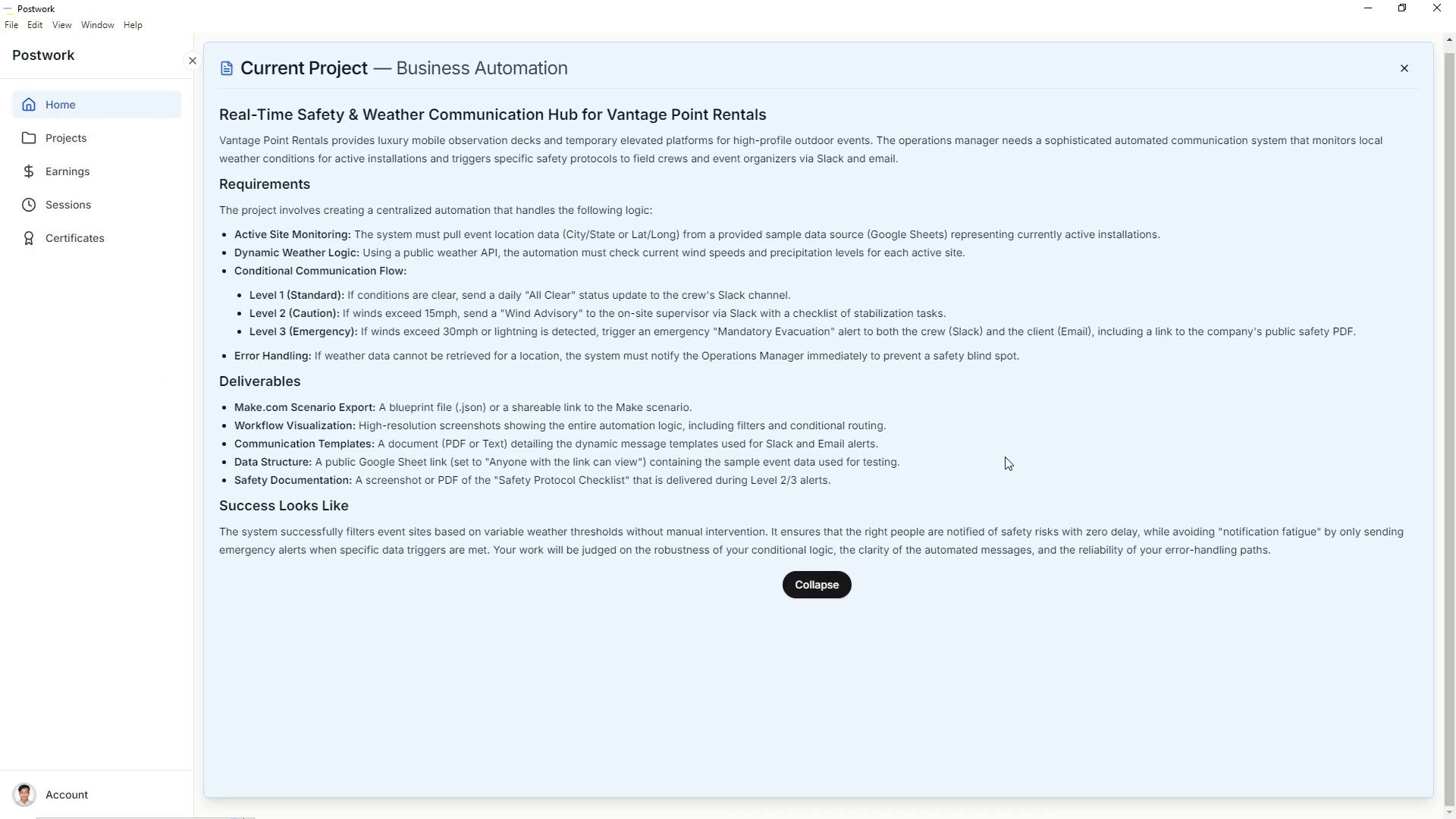 
key(Alt+Tab)